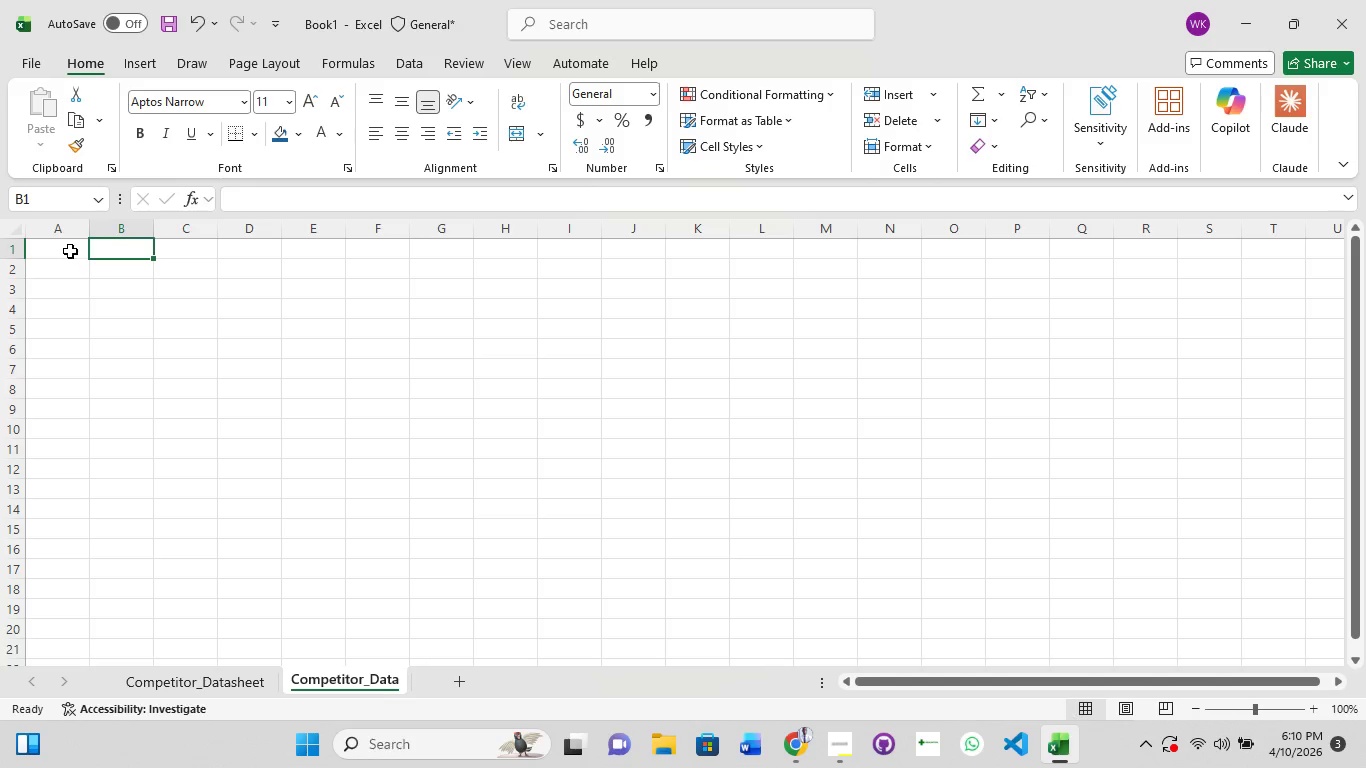 
left_click([70, 251])
 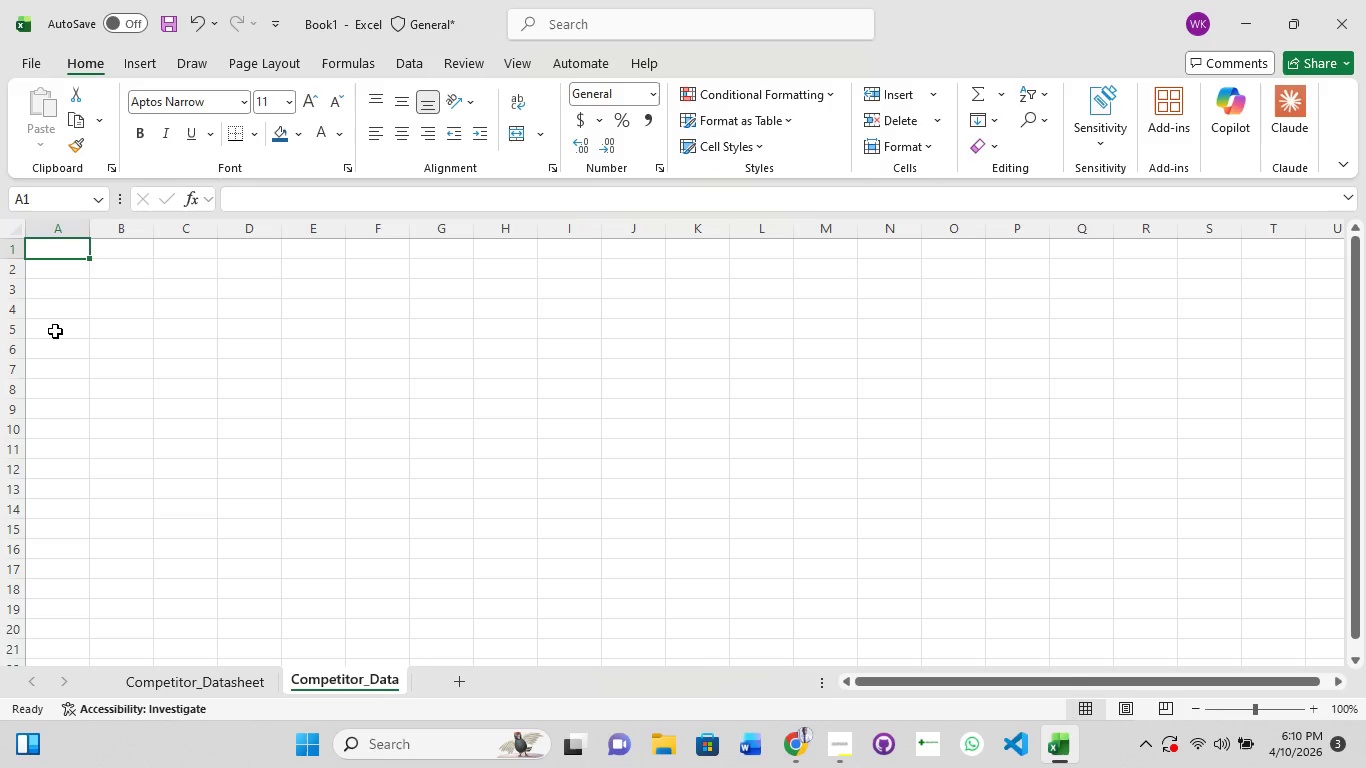 
wait(23.64)
 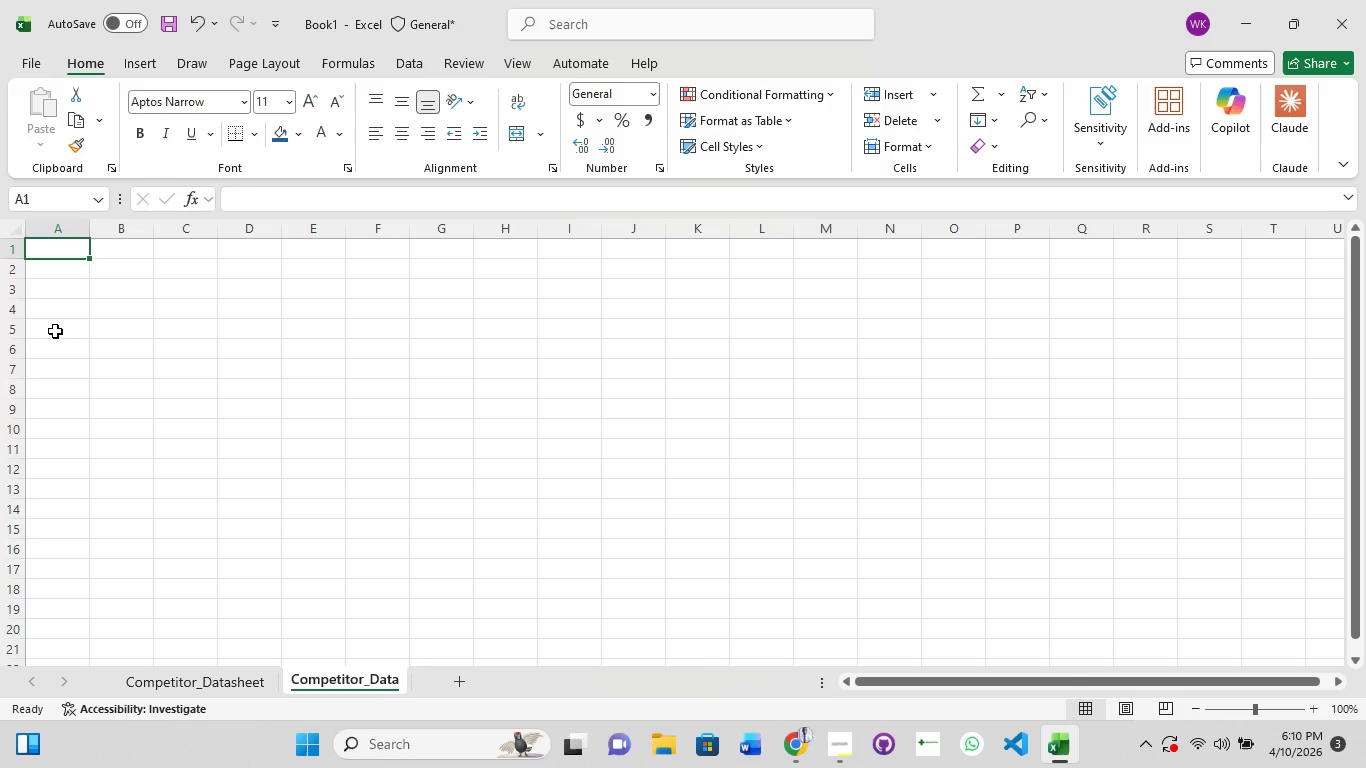 
left_click([63, 250])
 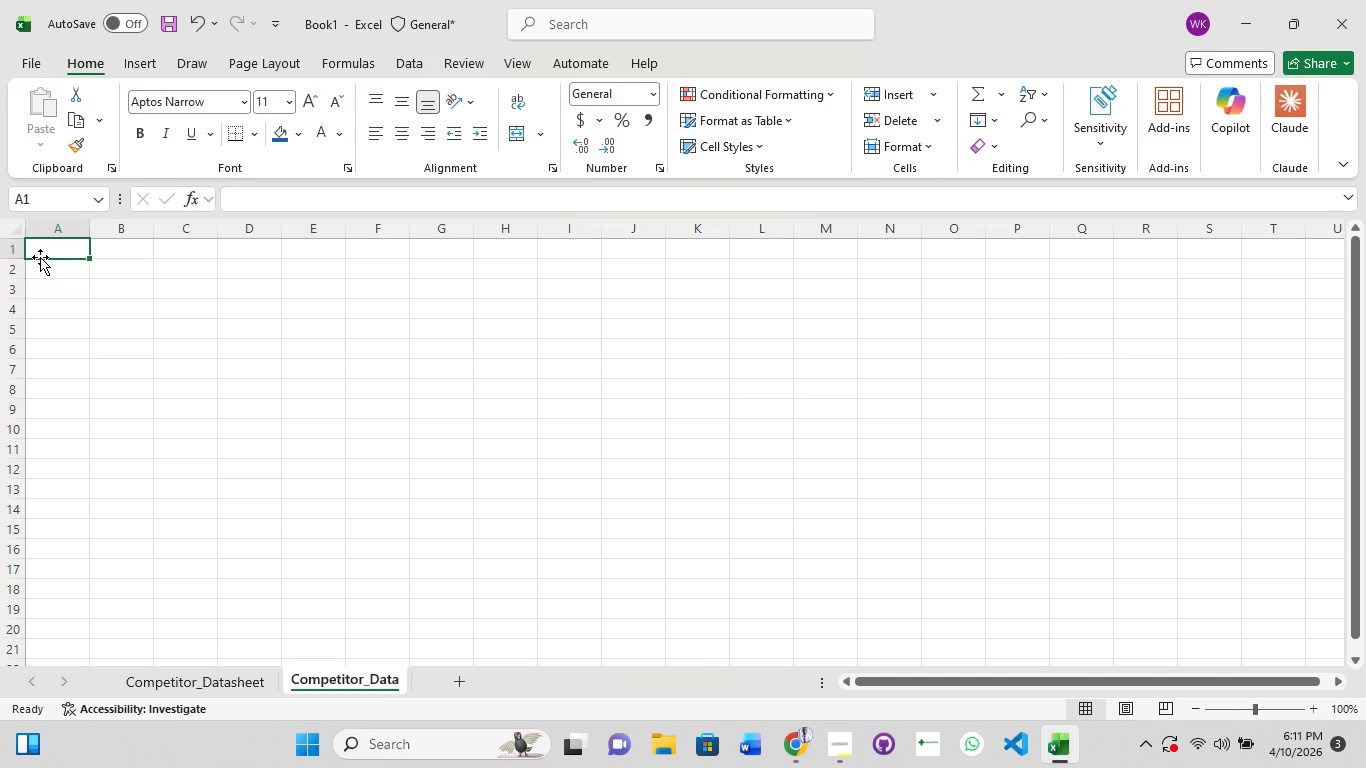 
wait(25.88)
 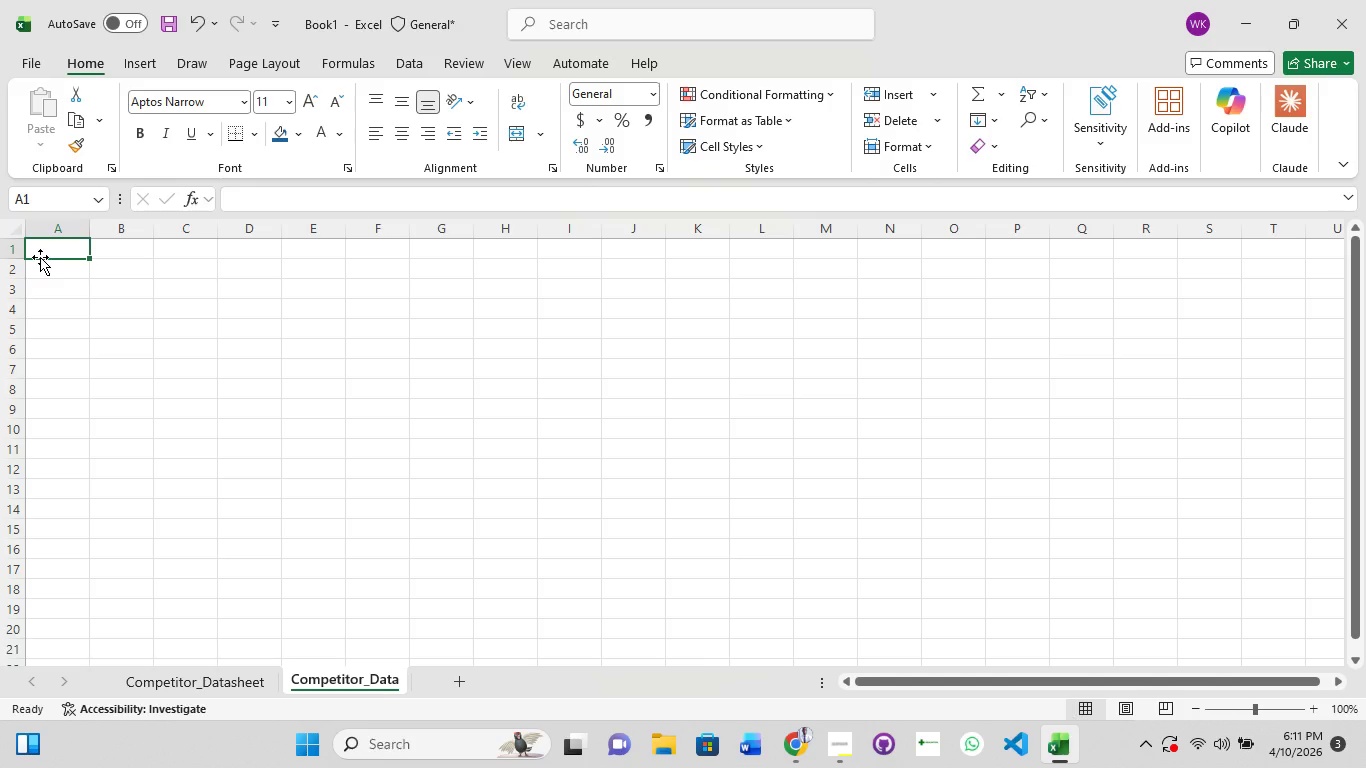 
left_click([798, 739])
 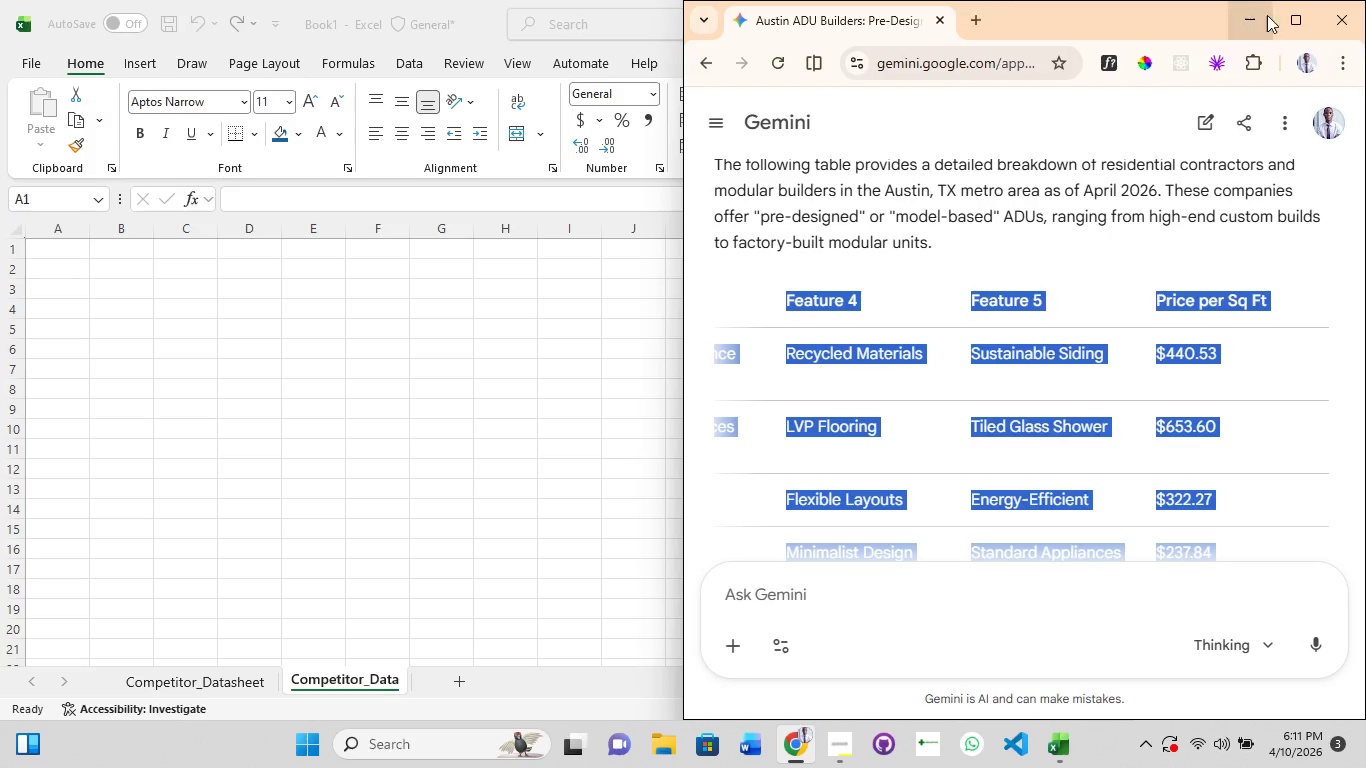 
left_click([1297, 17])
 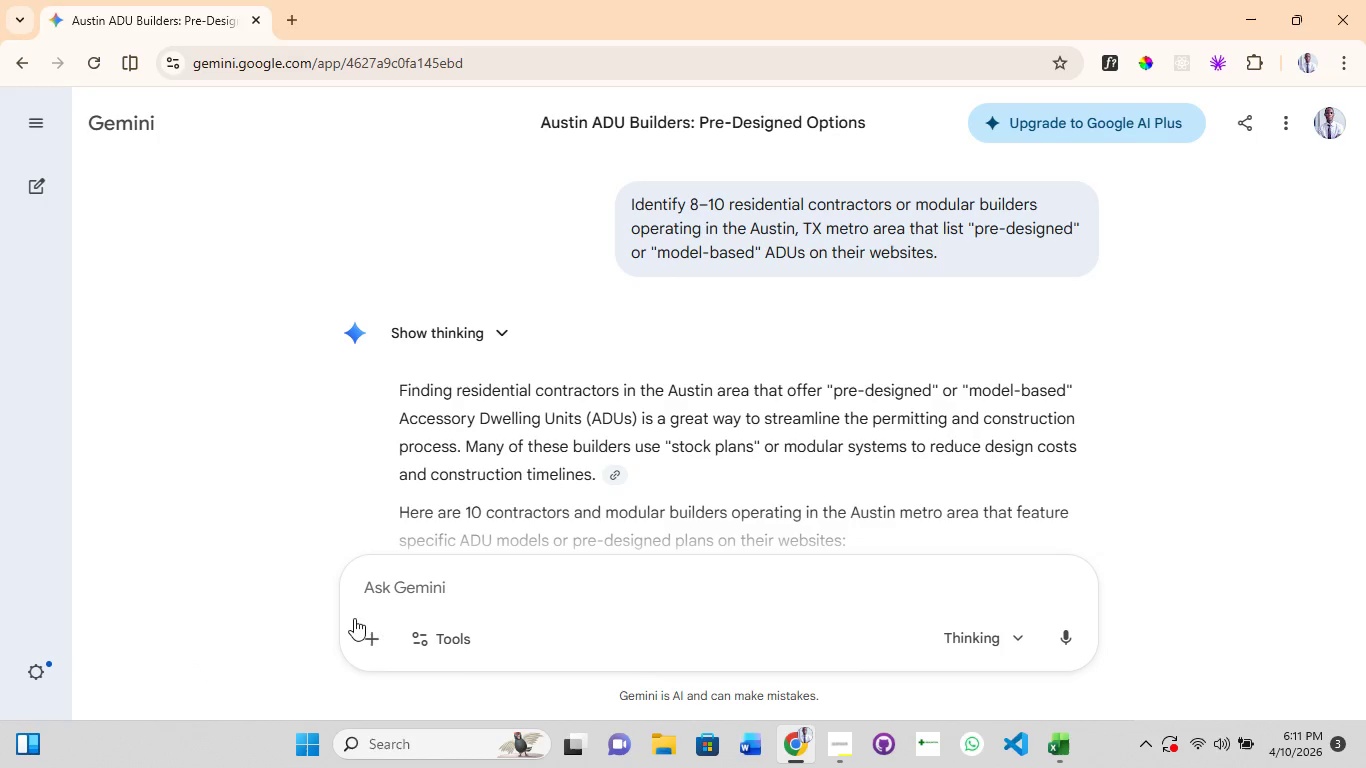 
left_click([434, 586])
 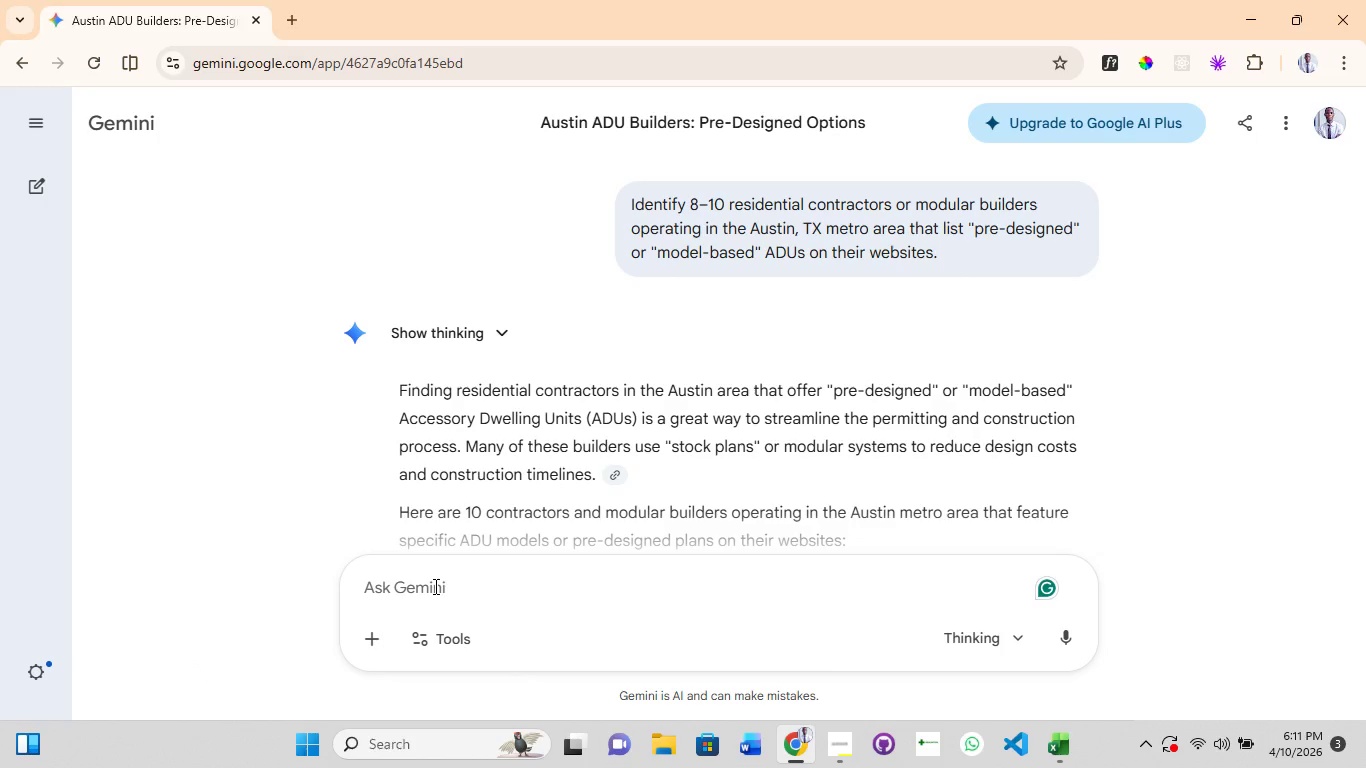 
type(Research)
 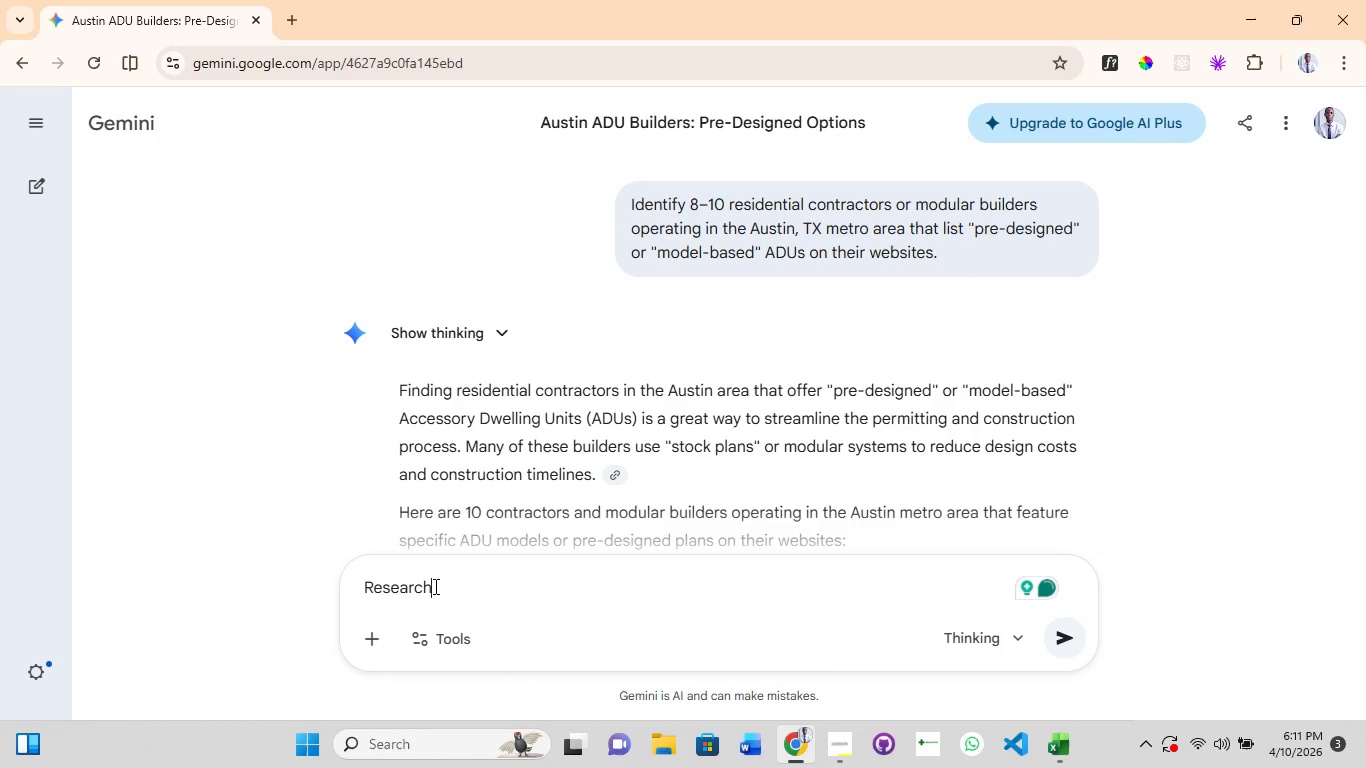 
type( 9)
key(Backspace)
type(8-10 companies in Austin and fill rows like Model Sq Ft Price Eg Company A Studion)
key(Backspace)
type( one 400 12000)
 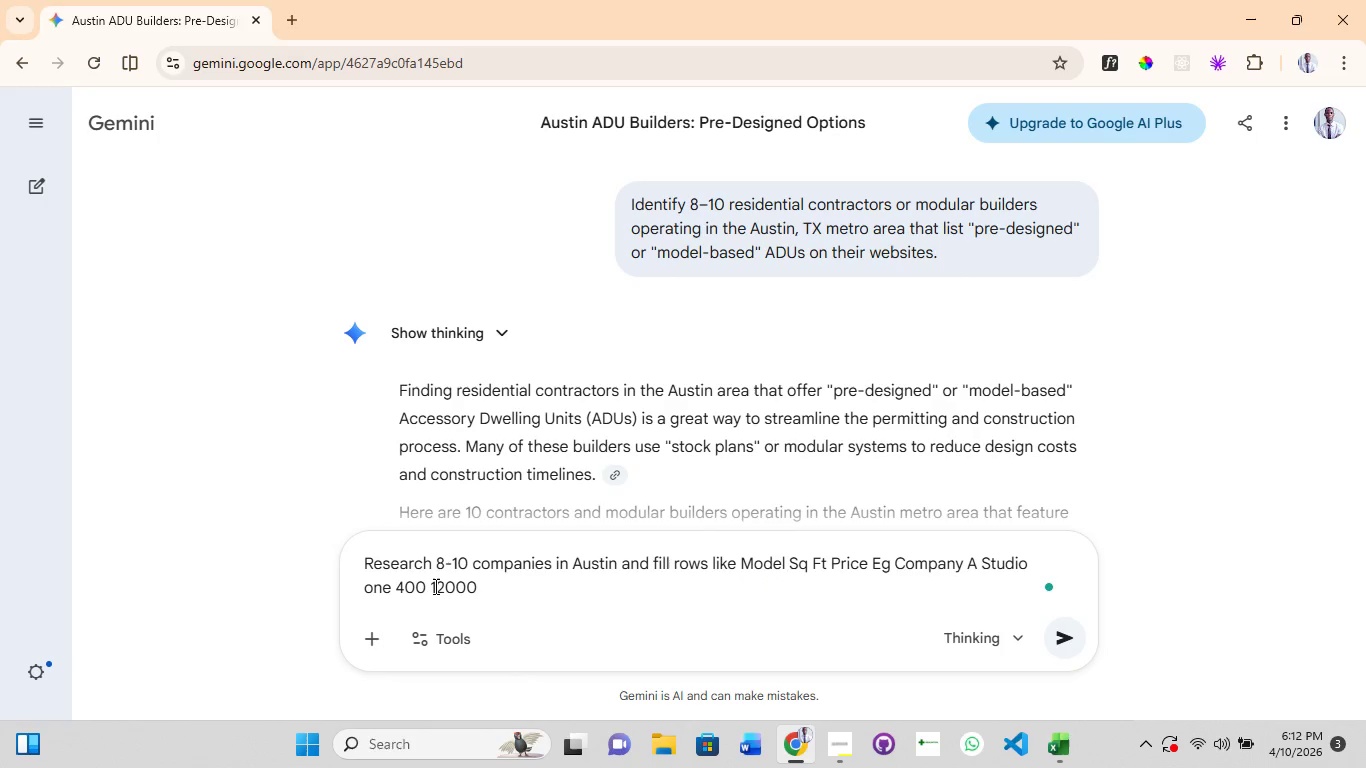 
wait(5.34)
 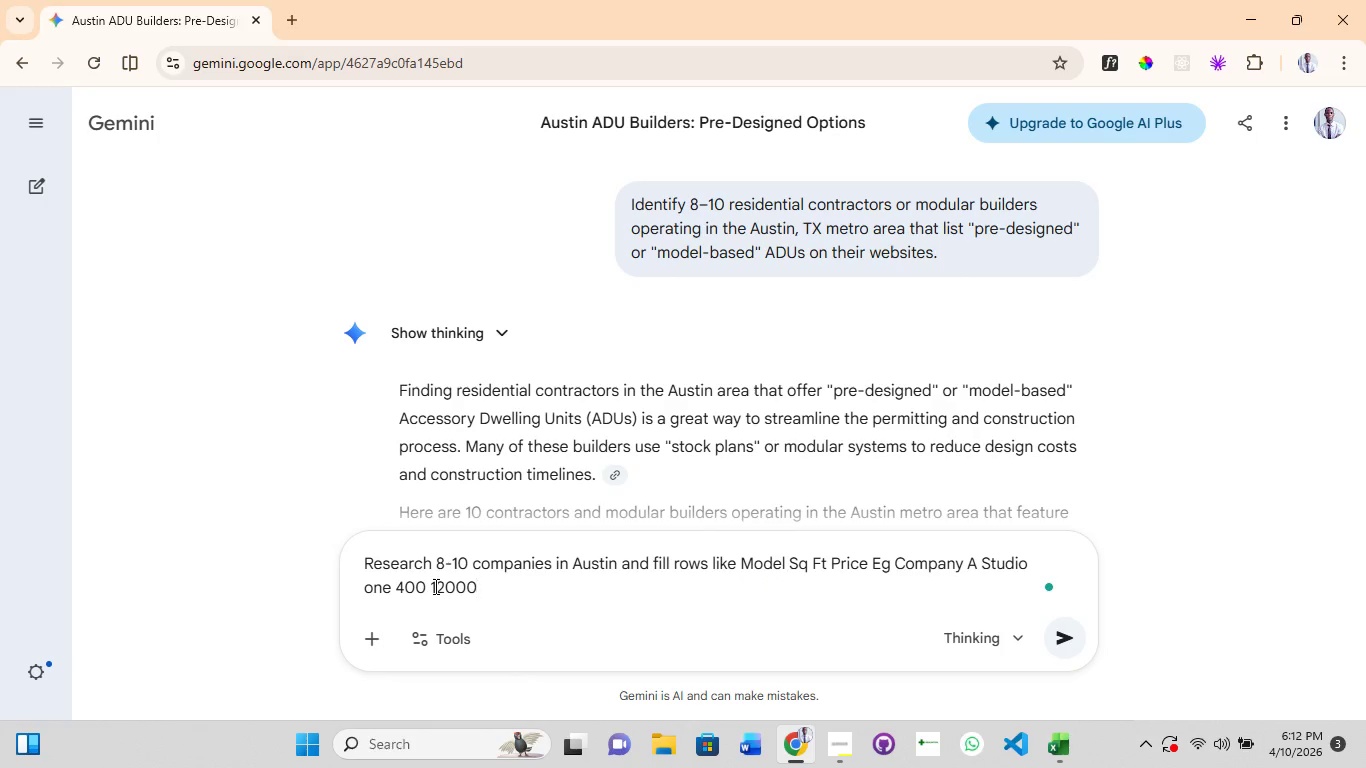 
key(Enter)
 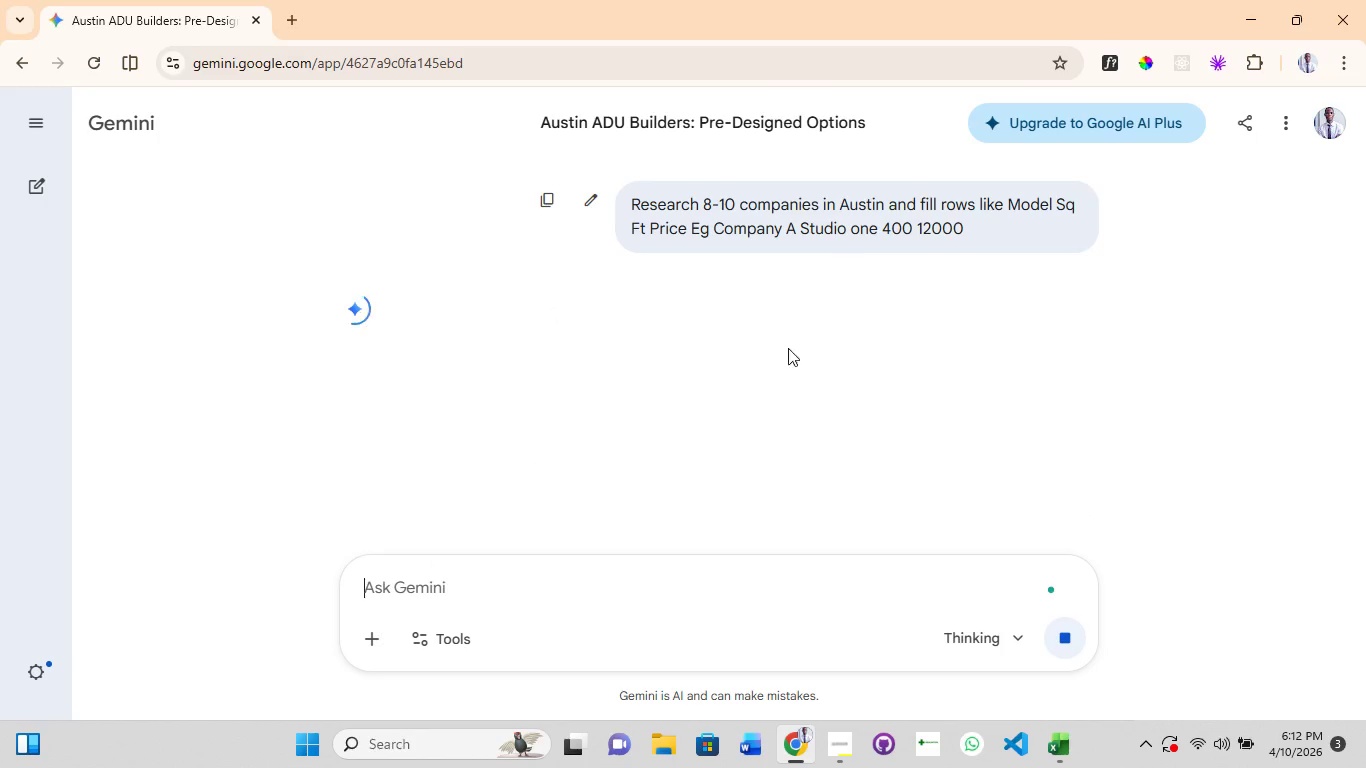 
scroll: coordinate [741, 418], scroll_direction: down, amount: 1.0
 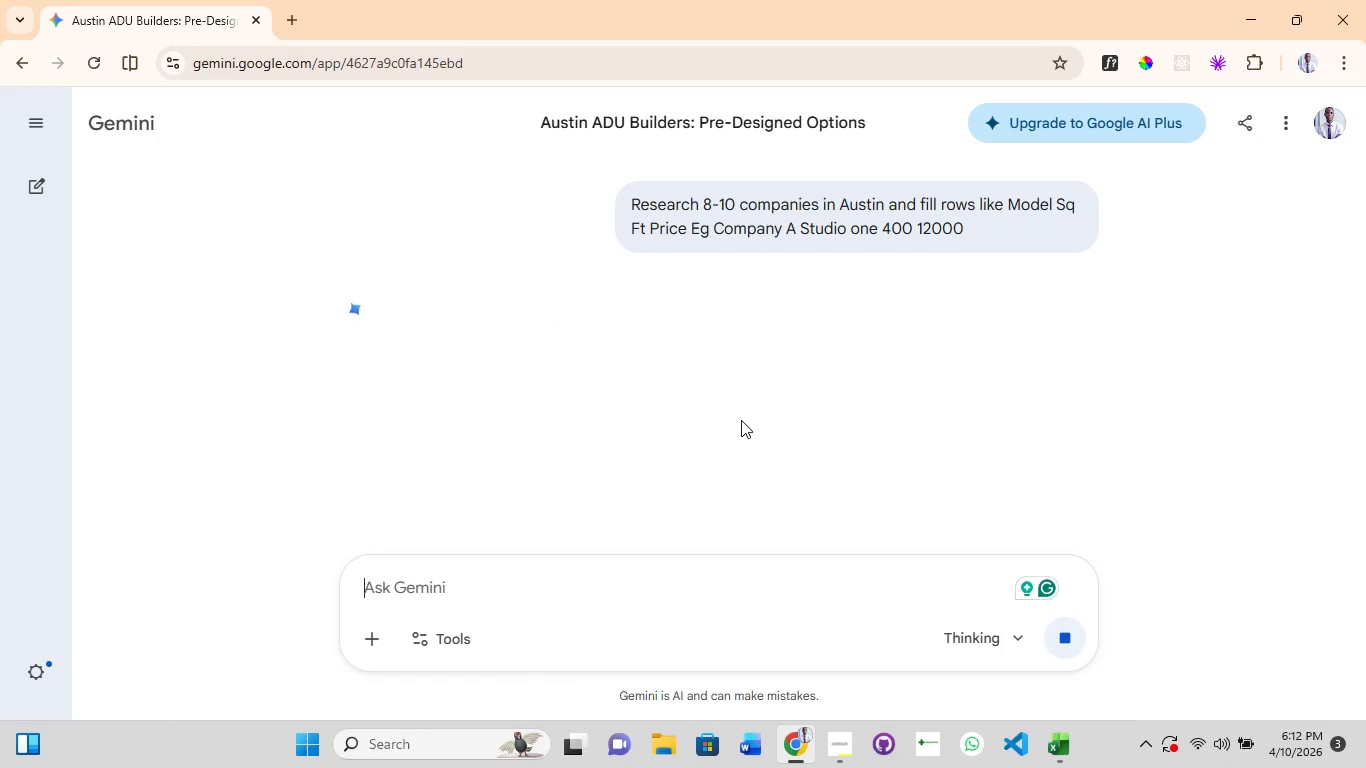 
scroll: coordinate [516, 288], scroll_direction: up, amount: 47.0
 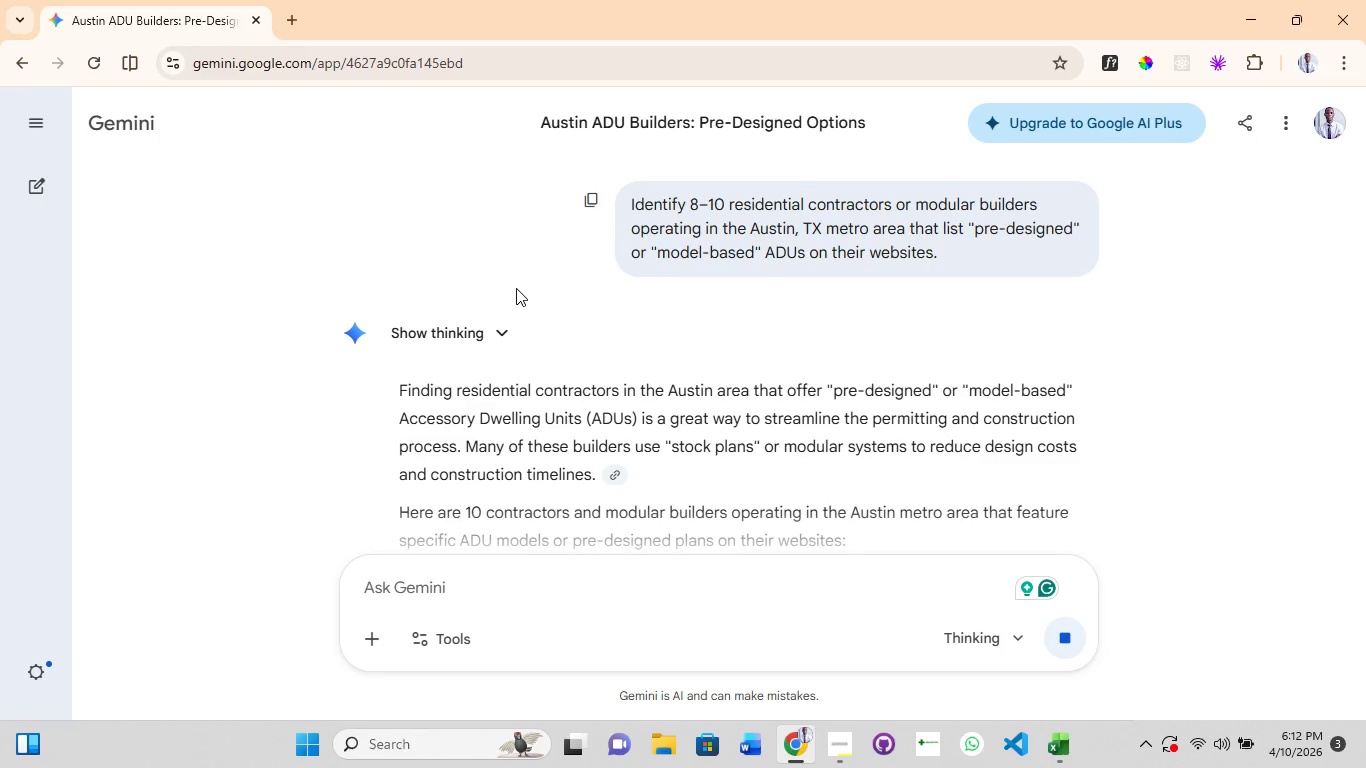 
scroll: coordinate [516, 288], scroll_direction: none, amount: 0.0
 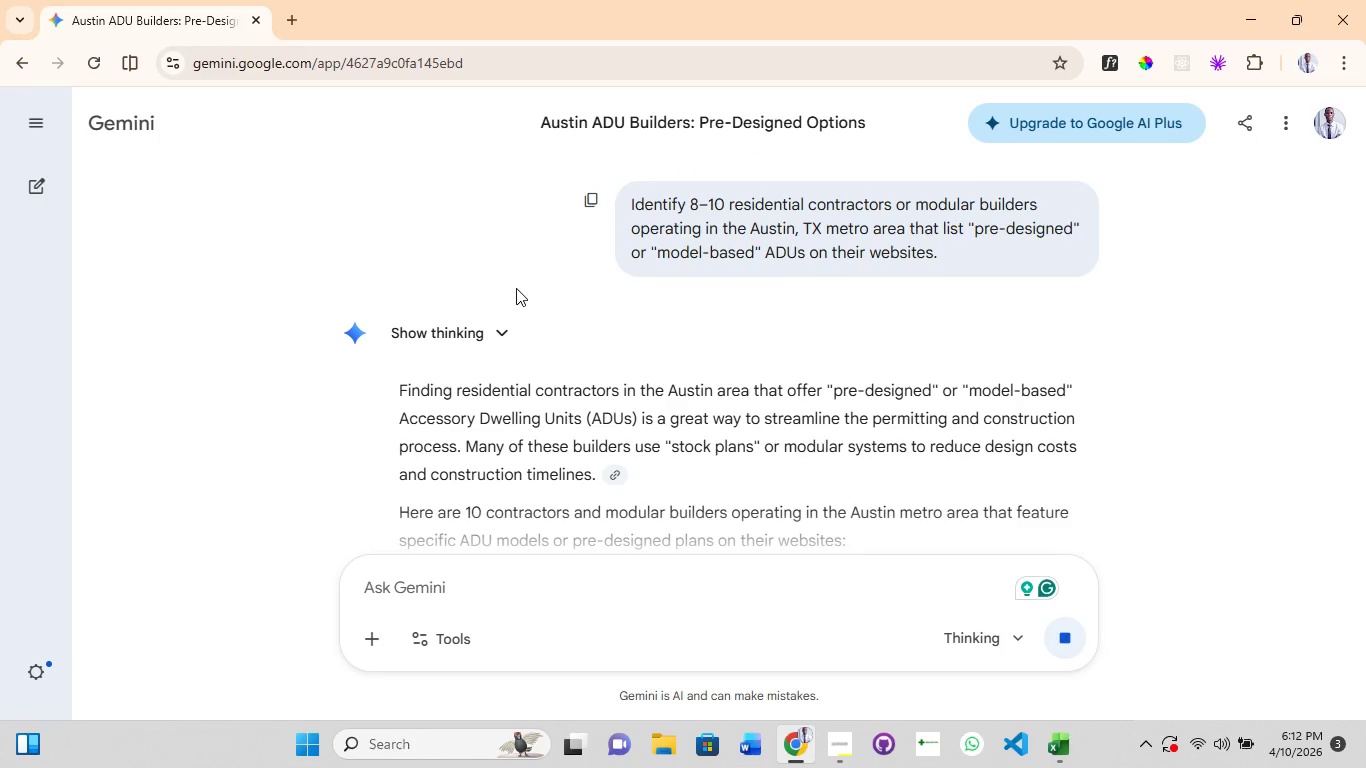 
scroll: coordinate [516, 288], scroll_direction: down, amount: 53.0
 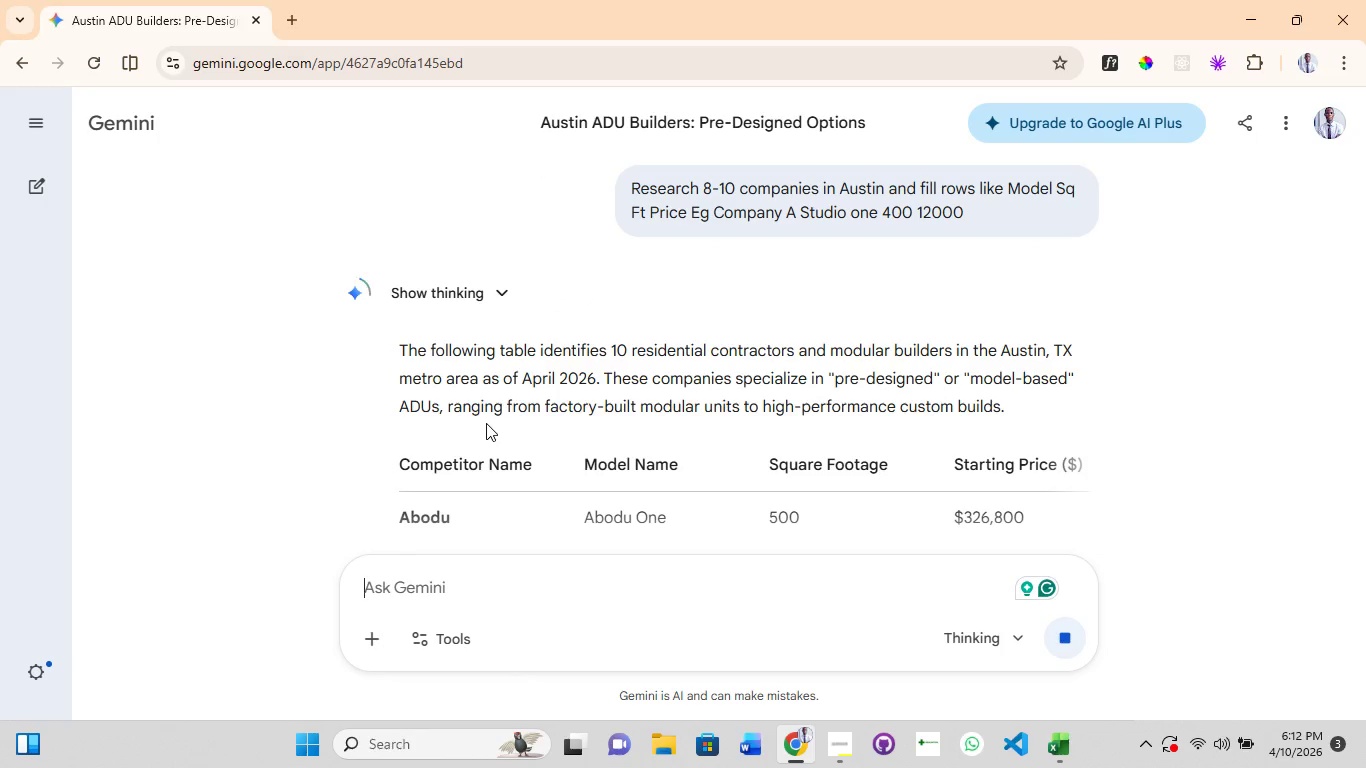 
wait(6.26)
 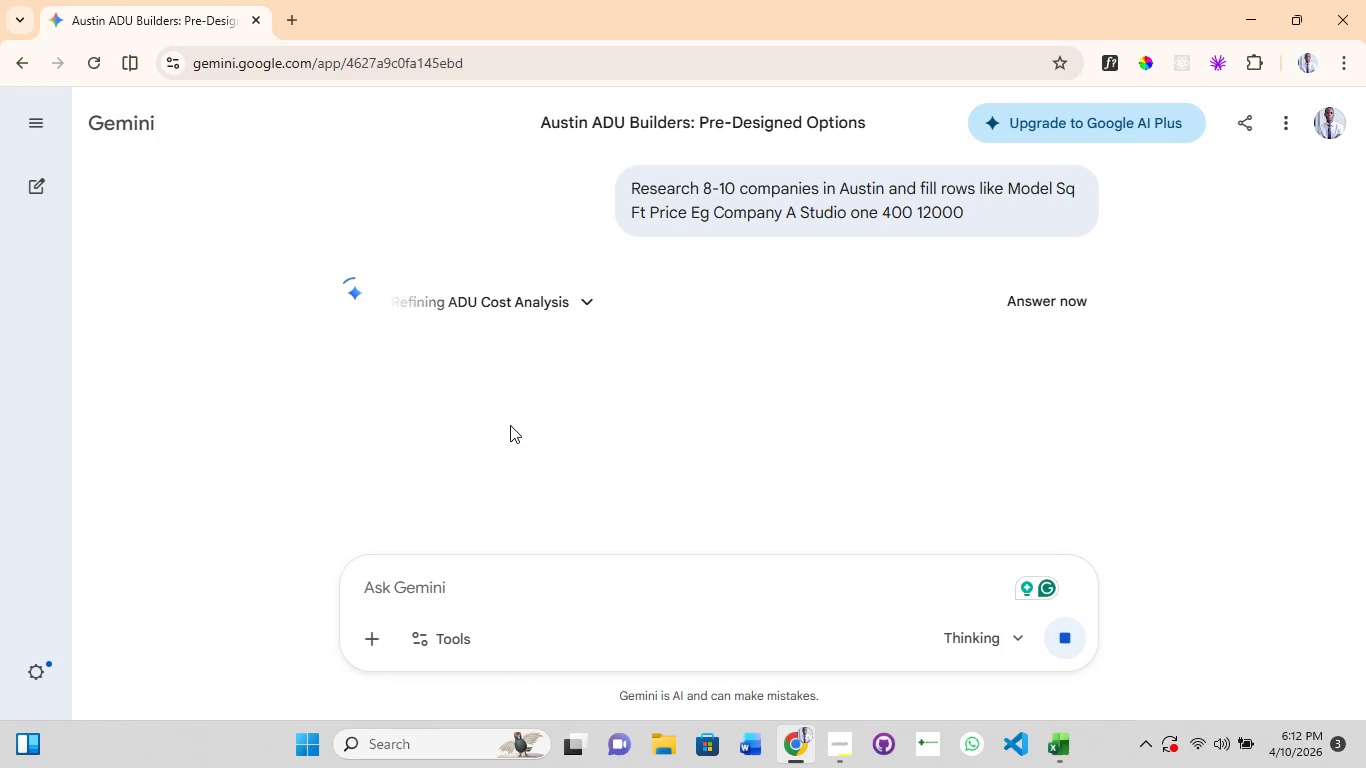 
scroll: coordinate [521, 434], scroll_direction: down, amount: 3.0
 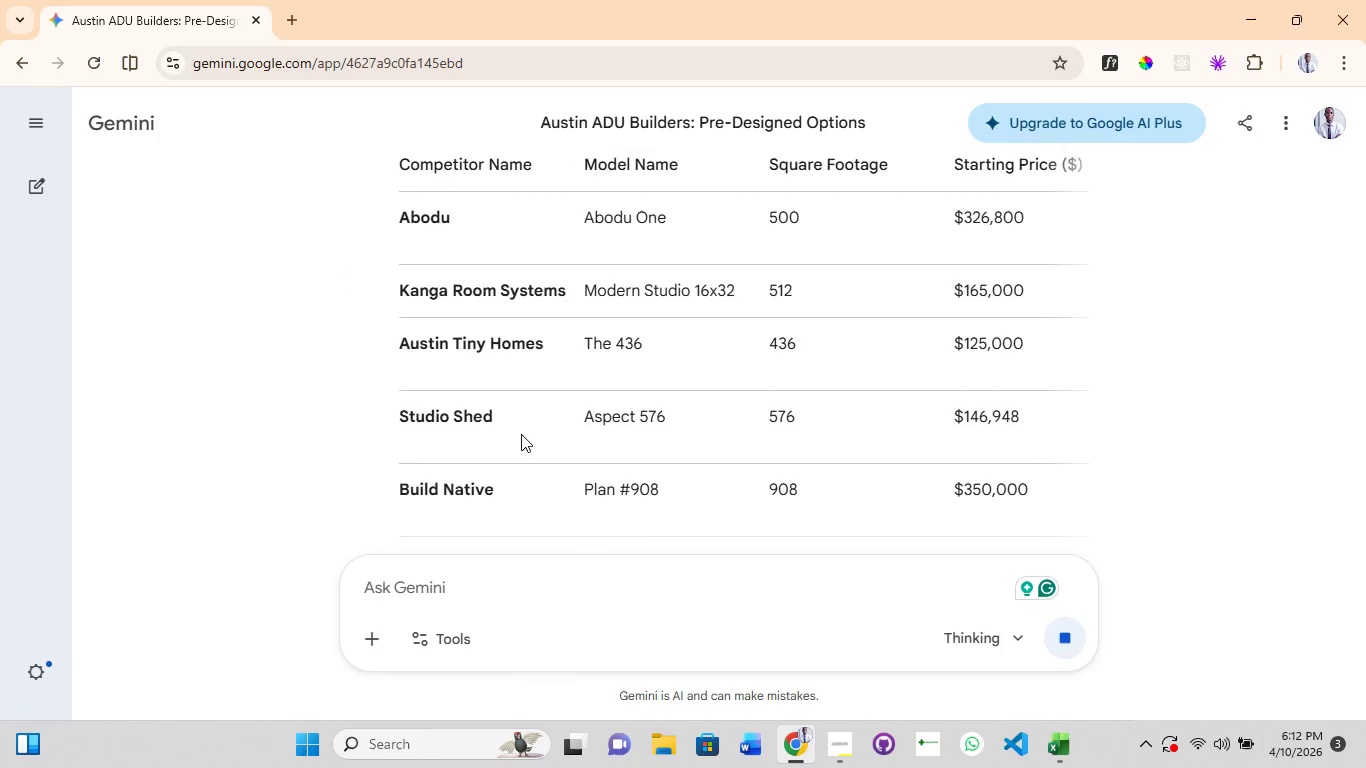 
scroll: coordinate [521, 434], scroll_direction: up, amount: 1.0
 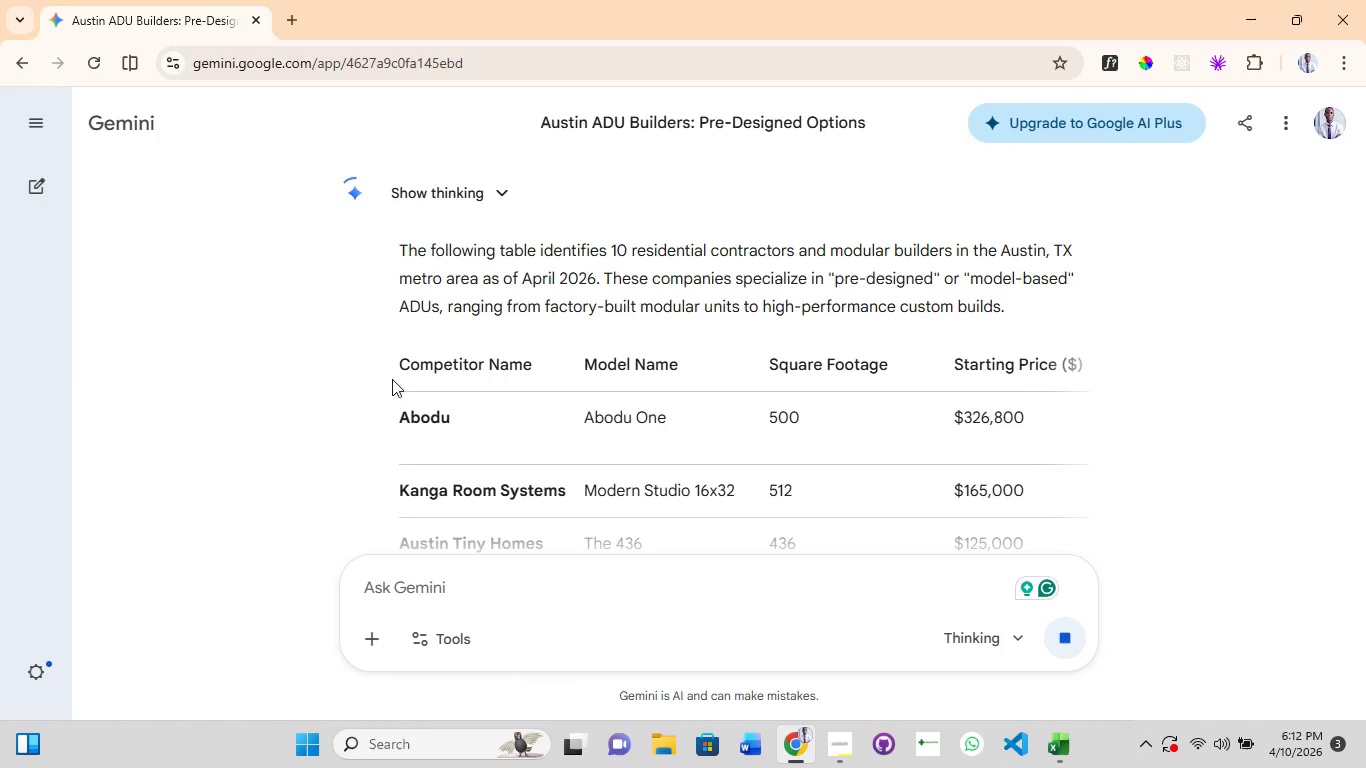 
left_click_drag(start_coordinate=[392, 369], to_coordinate=[763, 502])
 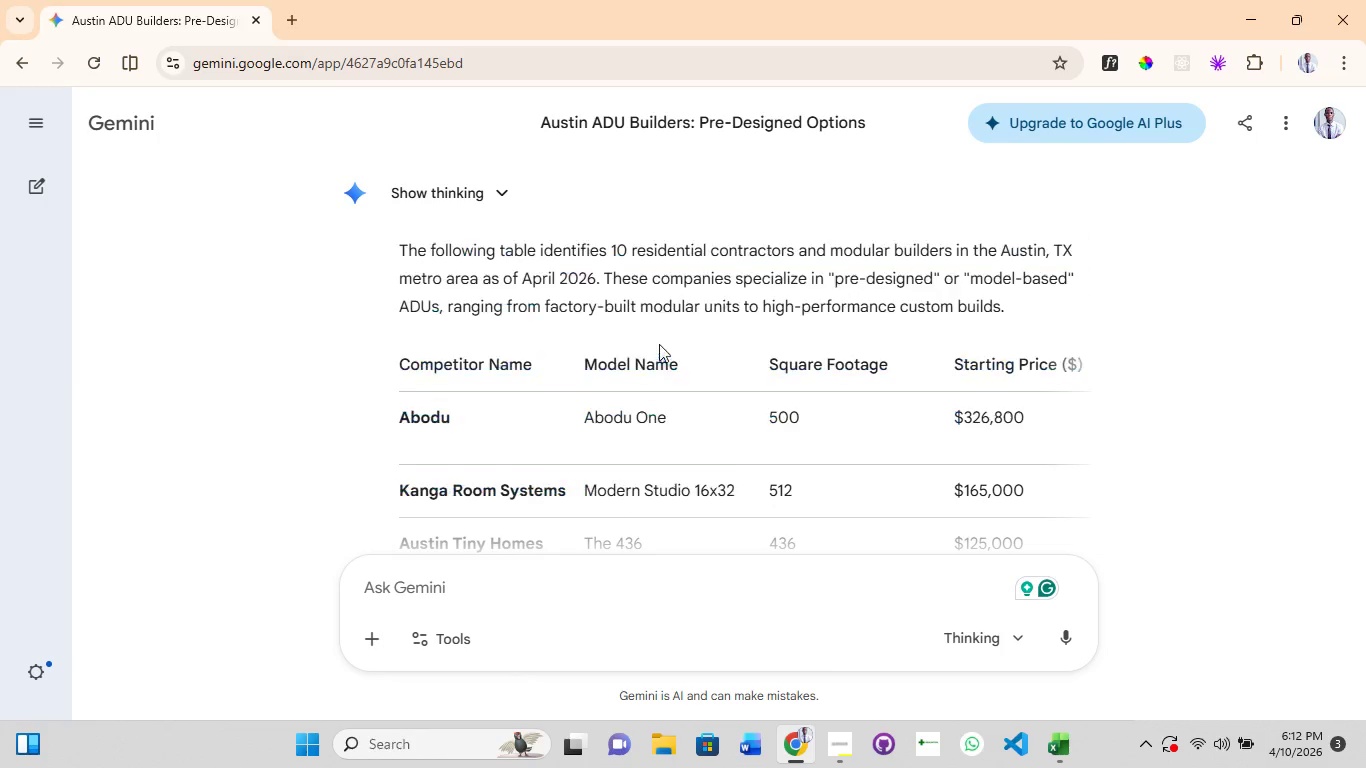 
left_click([695, 351])
 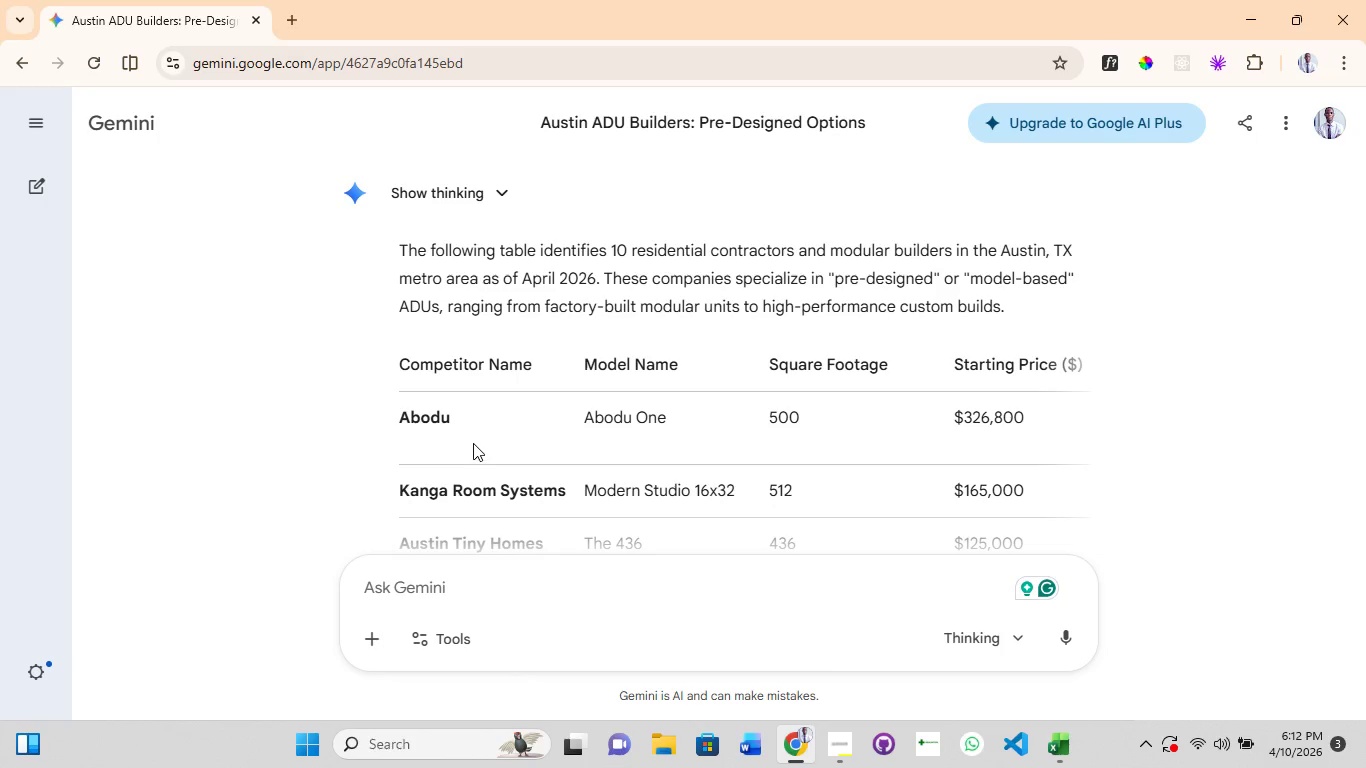 
scroll: coordinate [478, 437], scroll_direction: down, amount: 1.0
 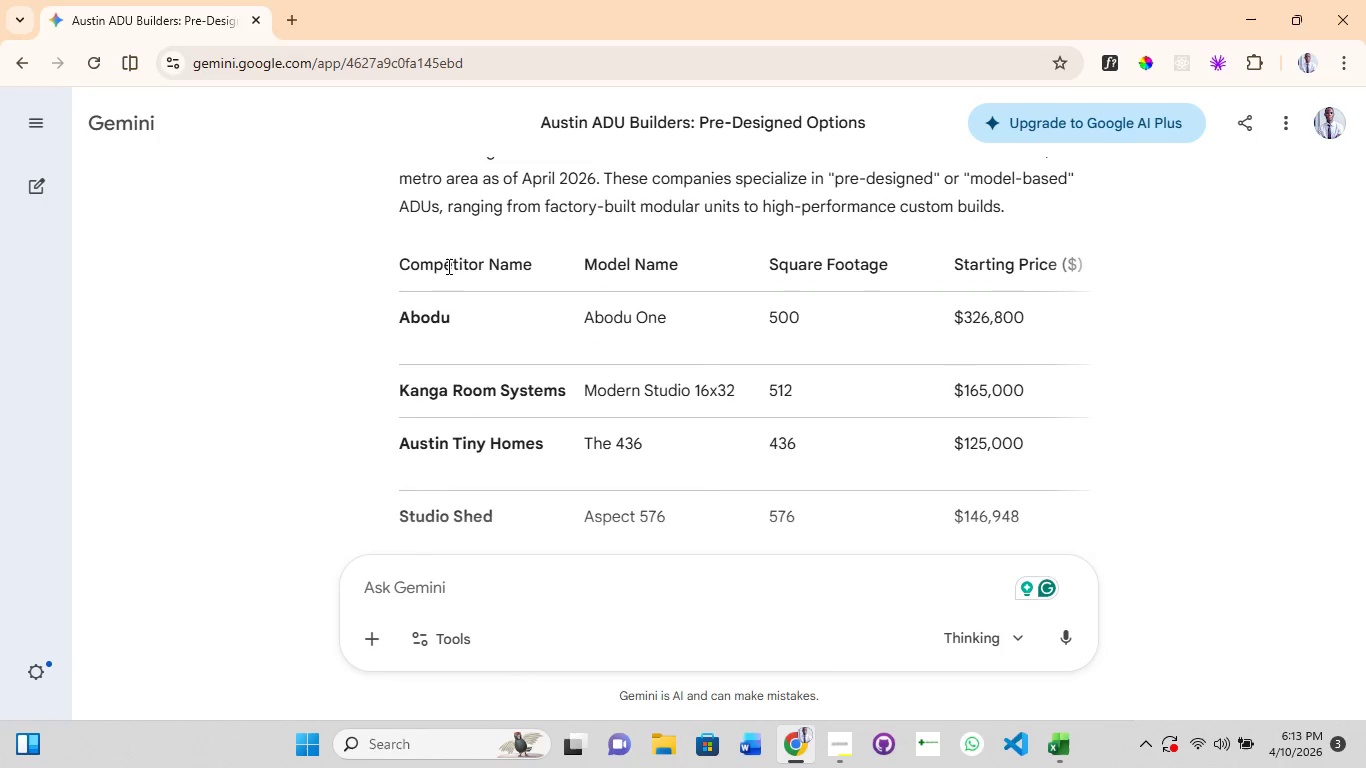 
left_click([438, 263])
 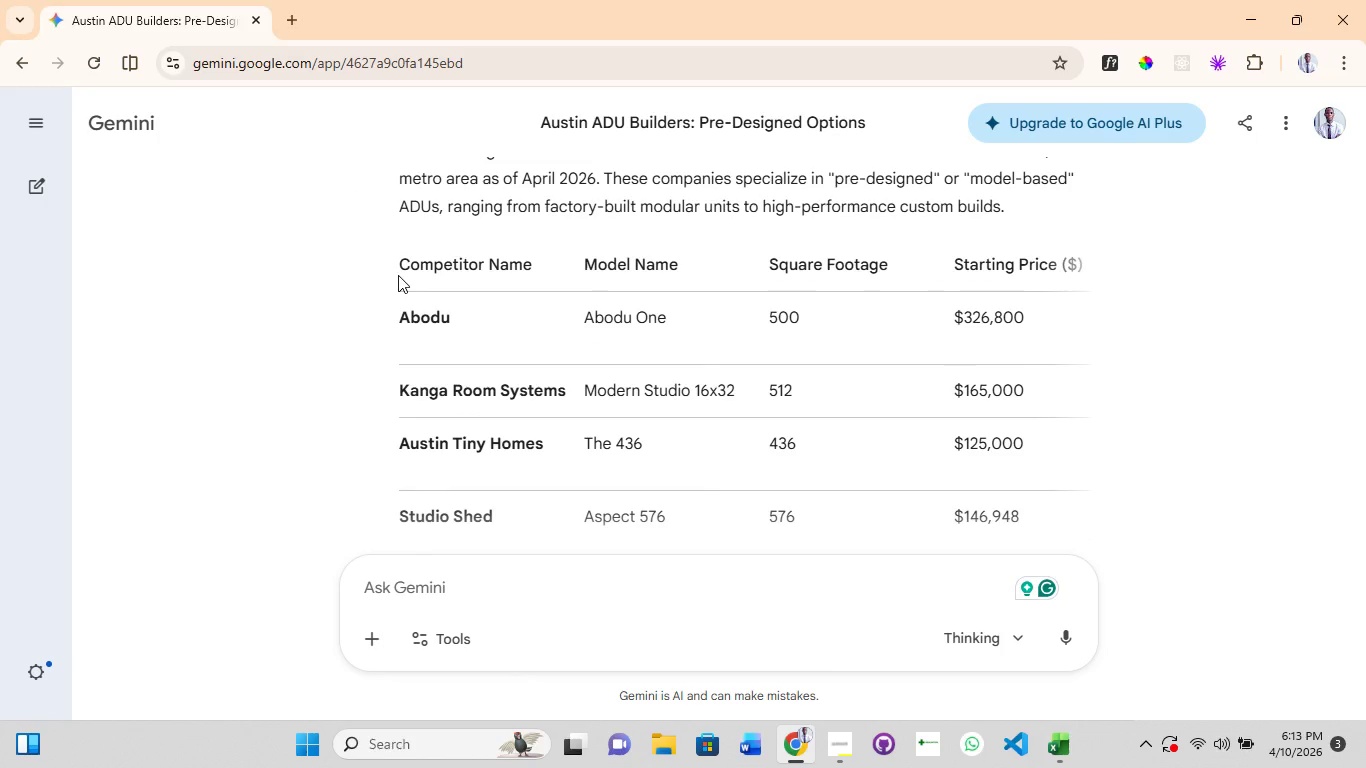 
left_click([398, 275])
 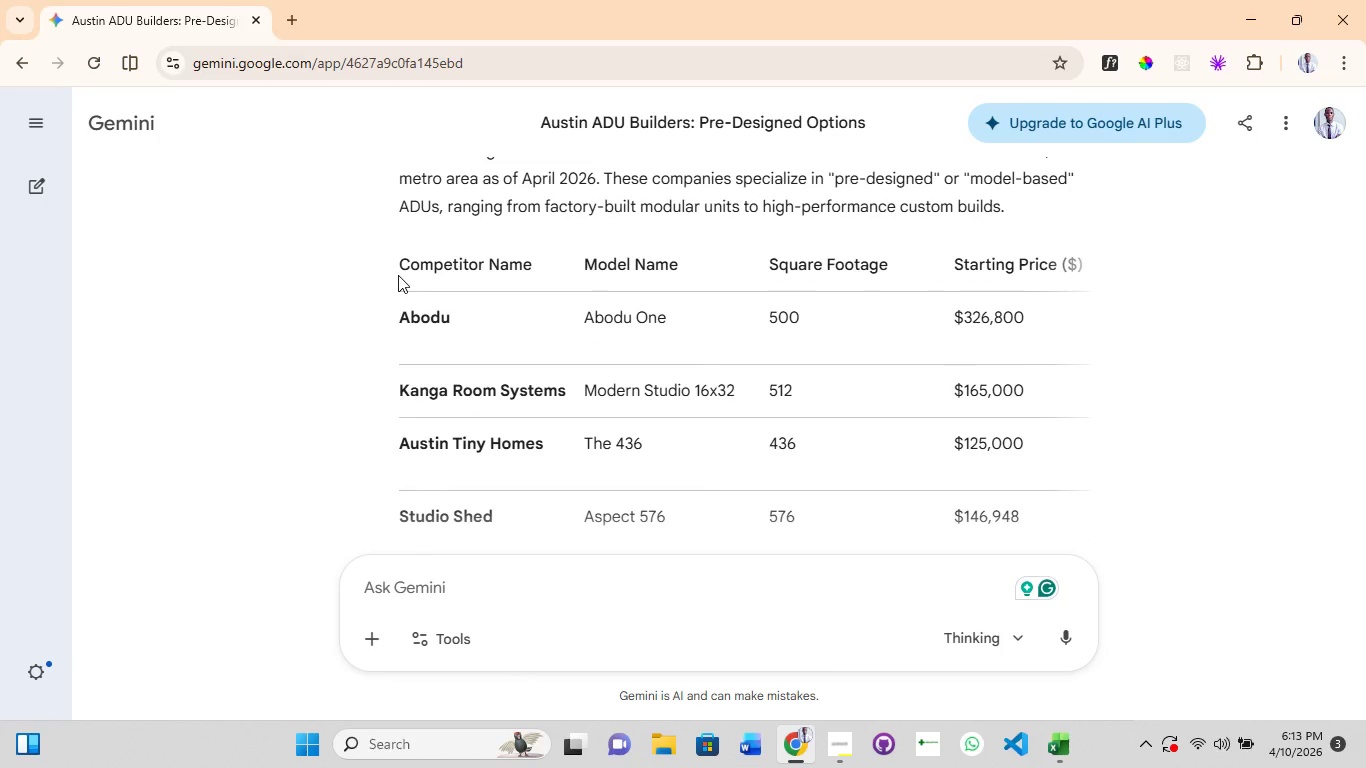 
left_click([398, 275])
 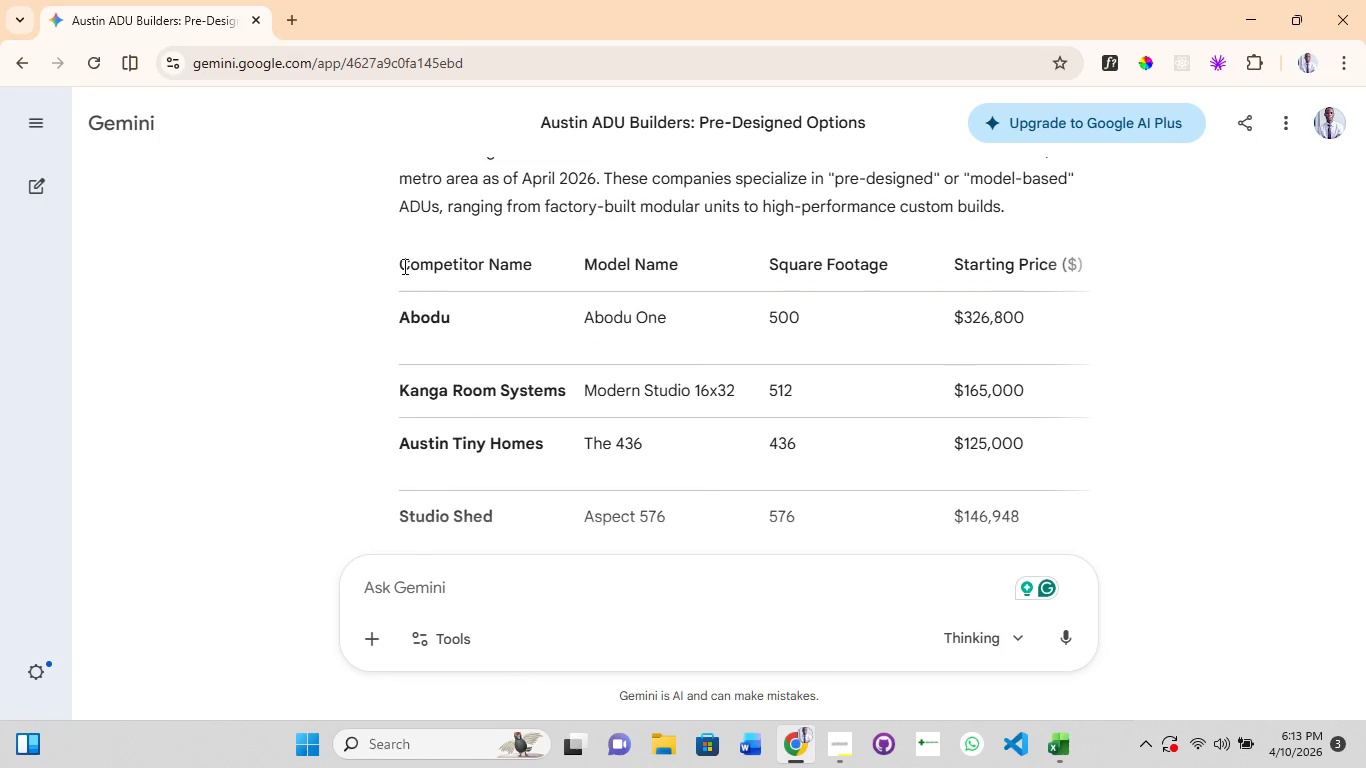 
left_click_drag(start_coordinate=[403, 266], to_coordinate=[610, 336])
 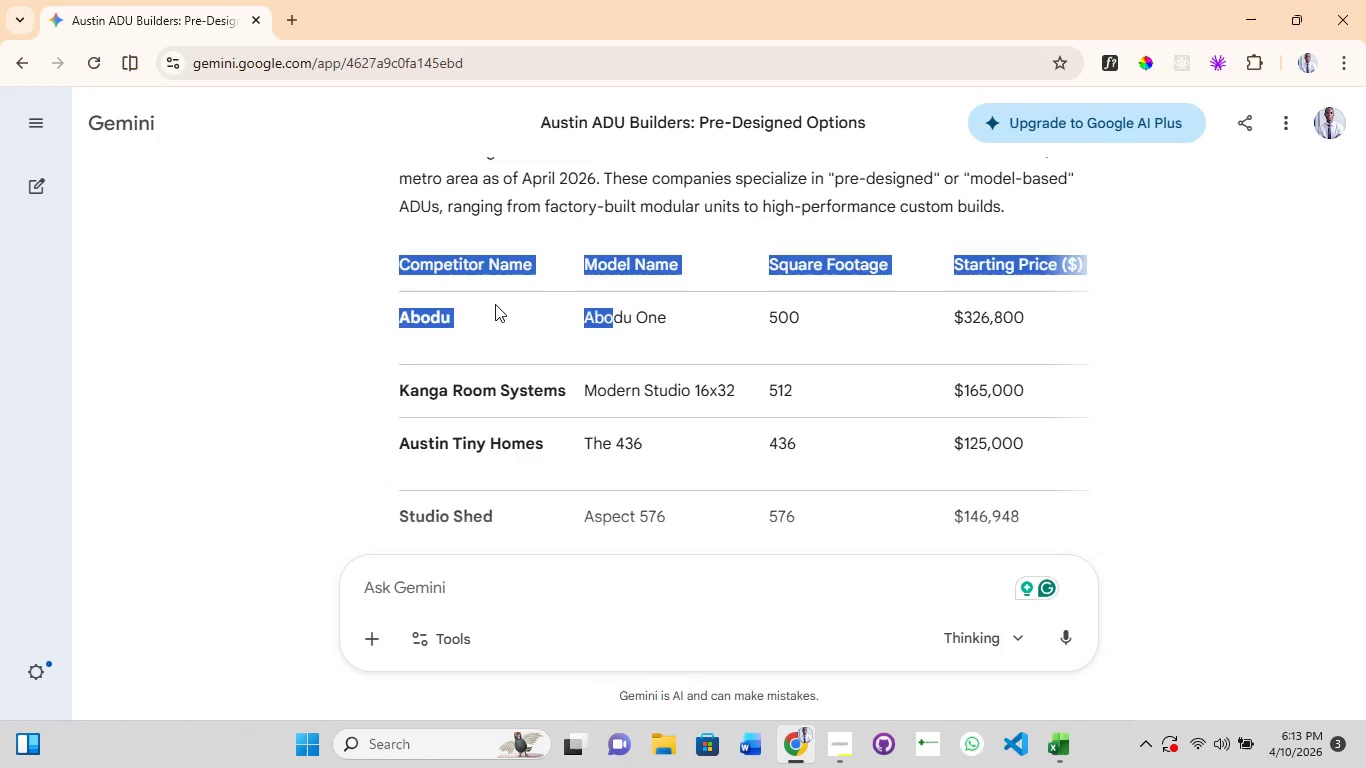 
left_click([495, 304])
 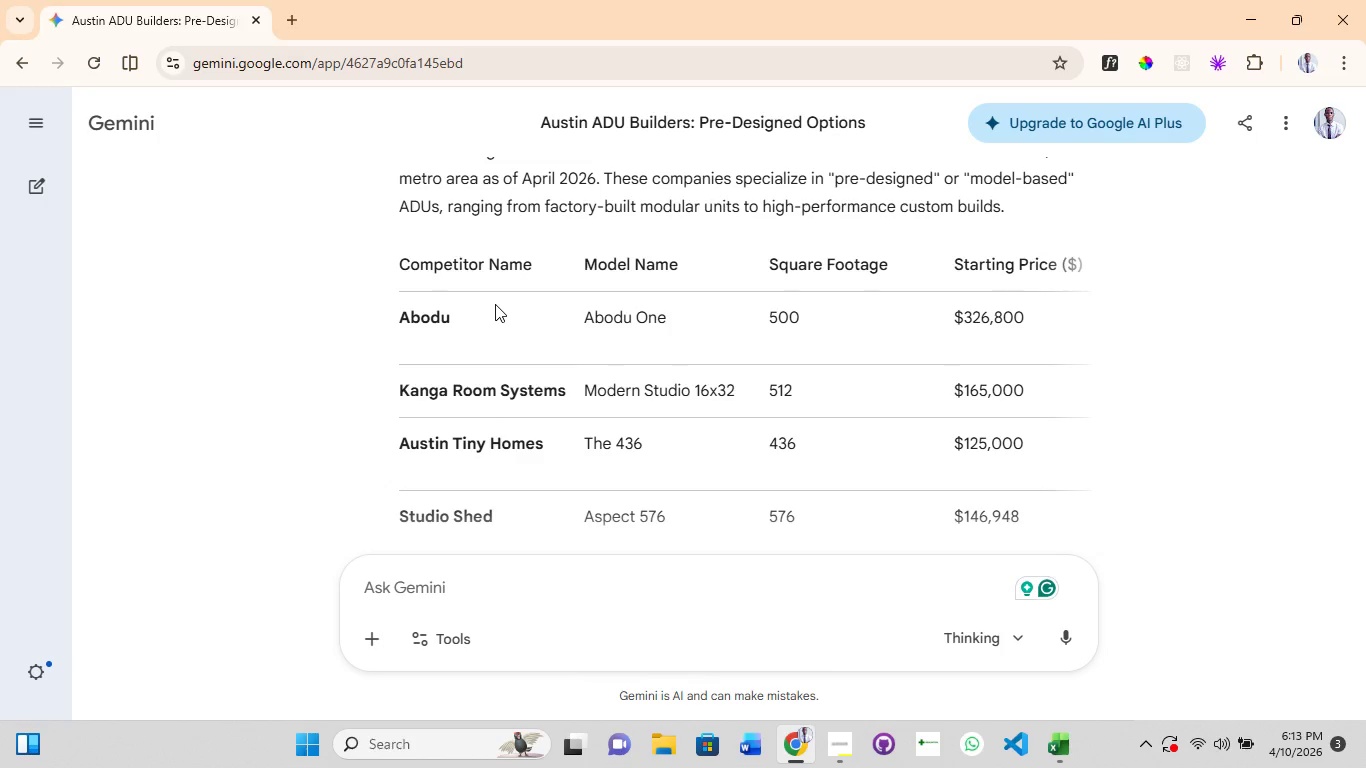 
key(Meta+ArrowRight)
 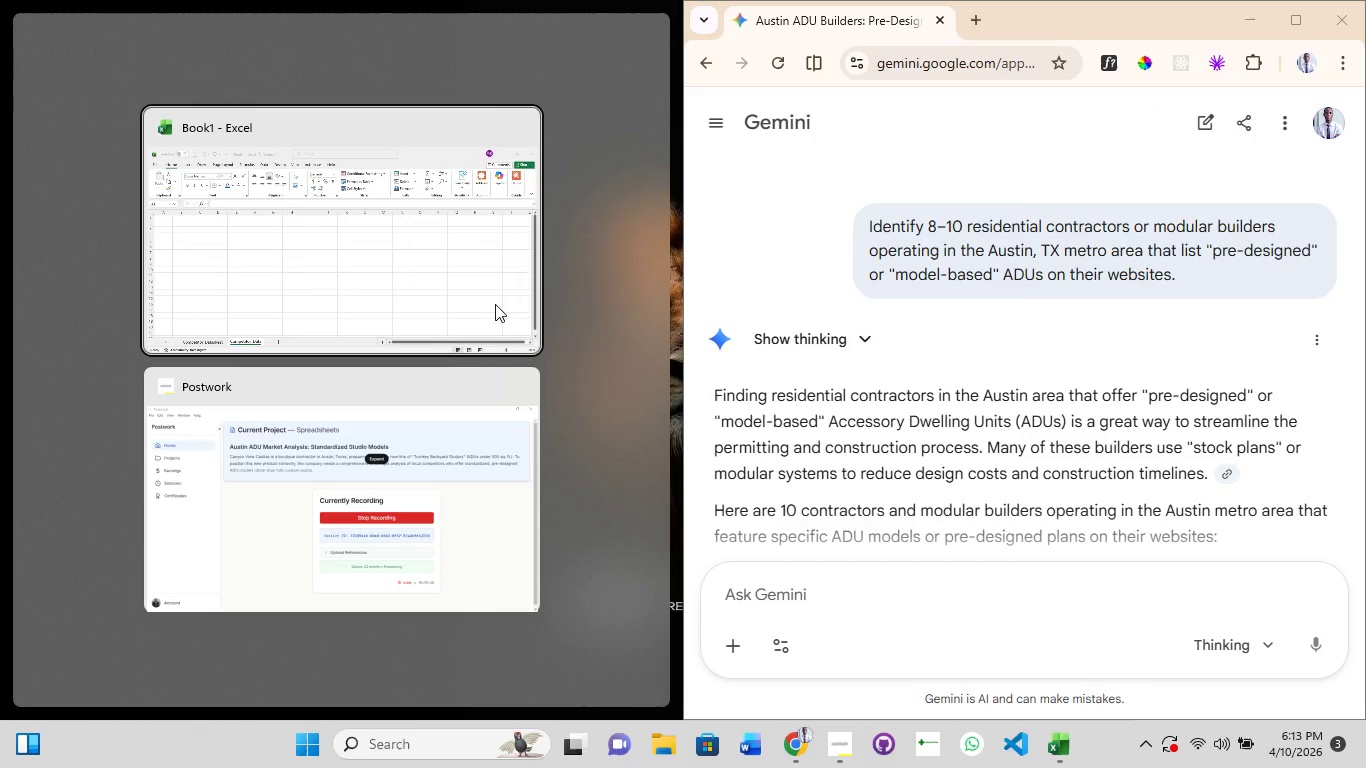 
left_click([495, 304])
 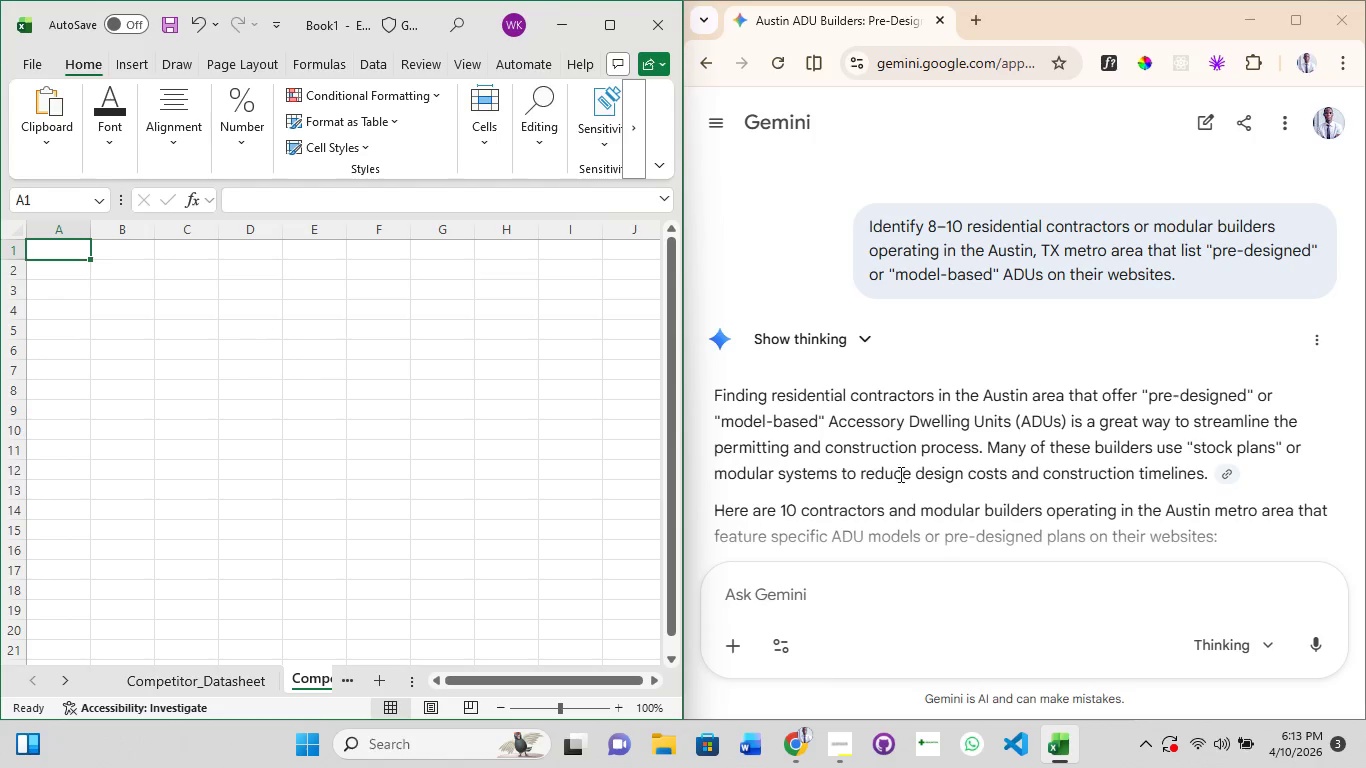 
scroll: coordinate [880, 375], scroll_direction: down, amount: 36.0
 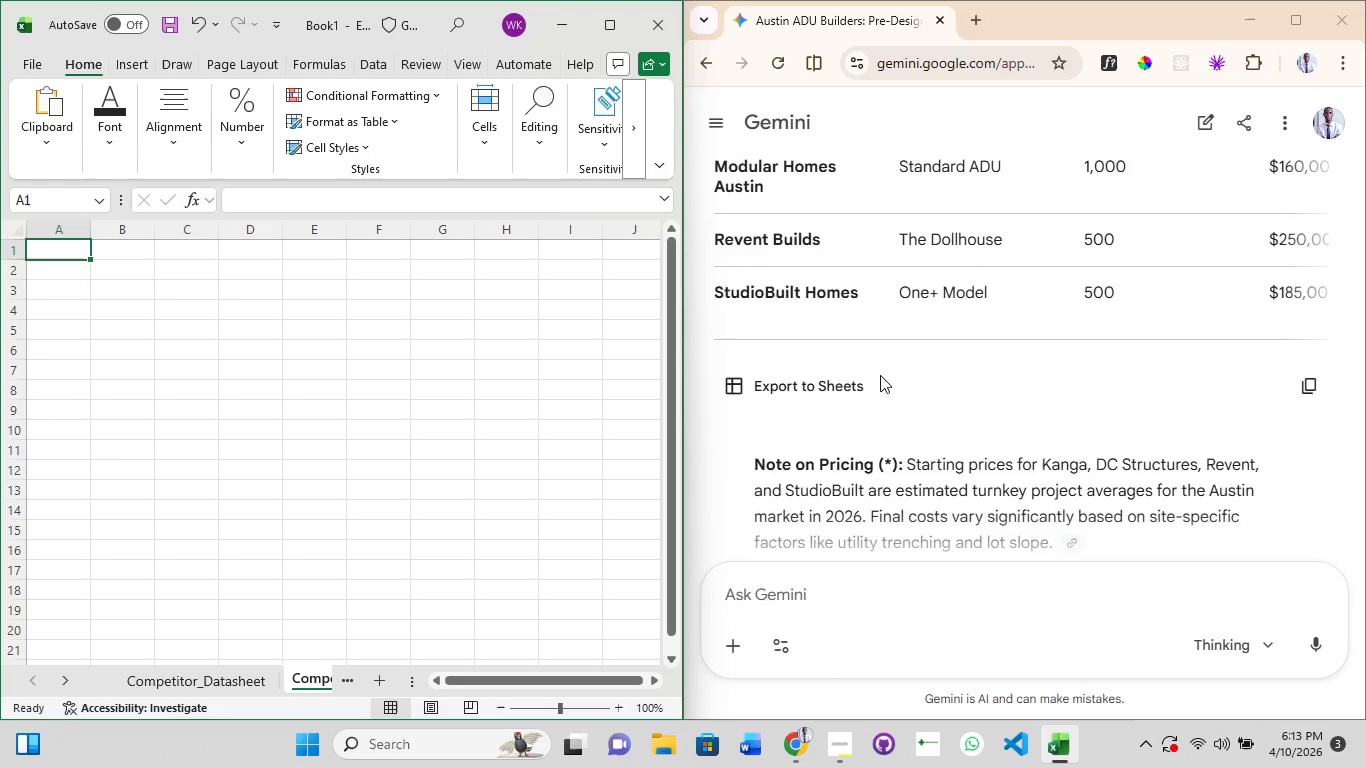 
scroll: coordinate [880, 373], scroll_direction: up, amount: 7.0
 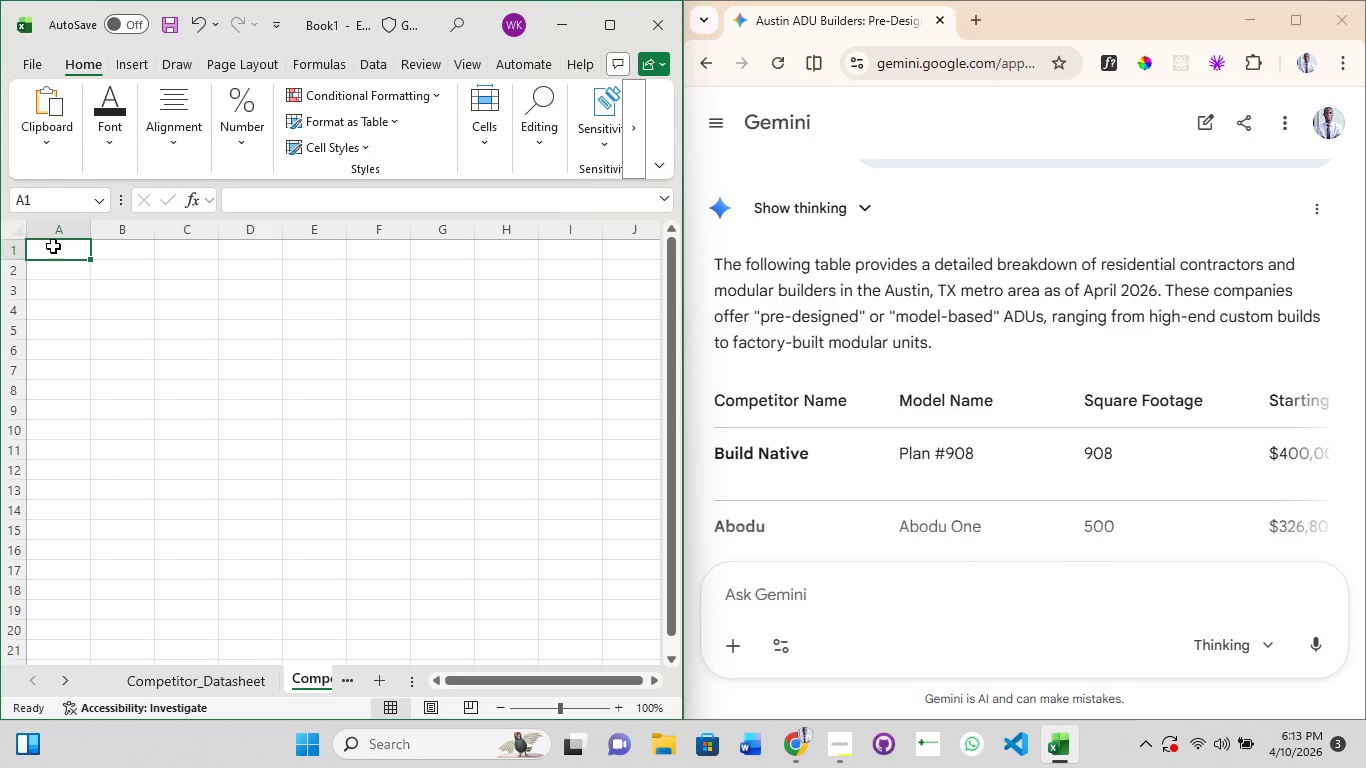 
left_click([53, 246])
 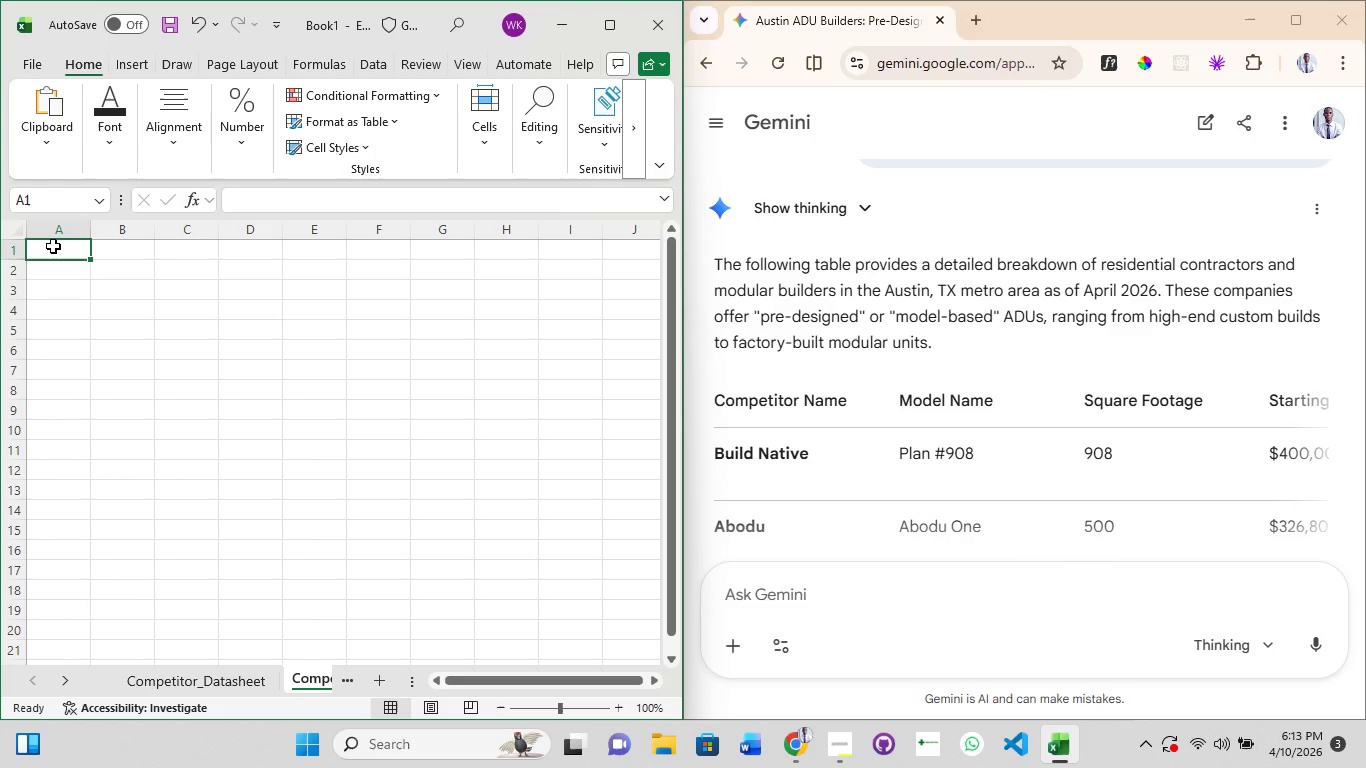 
type(Competitor Name)
 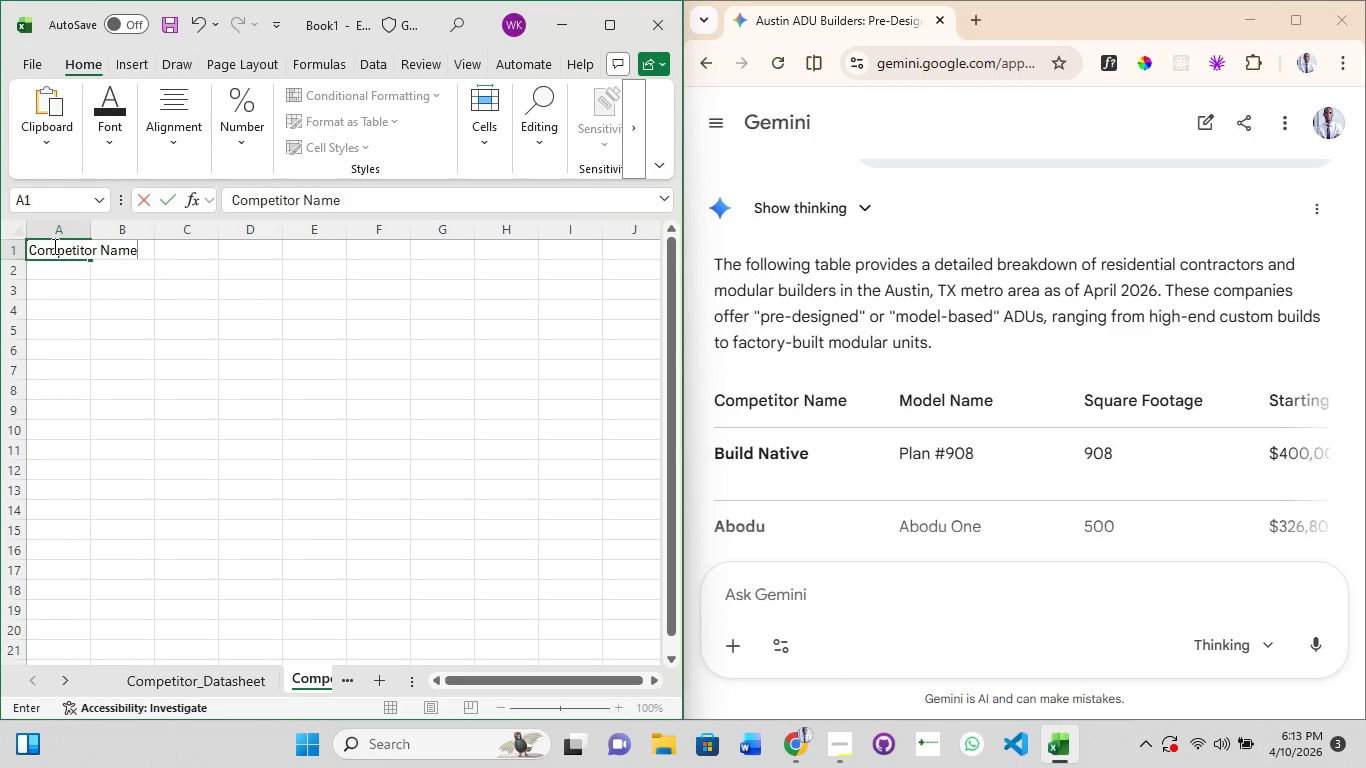 
double_click([92, 228])
 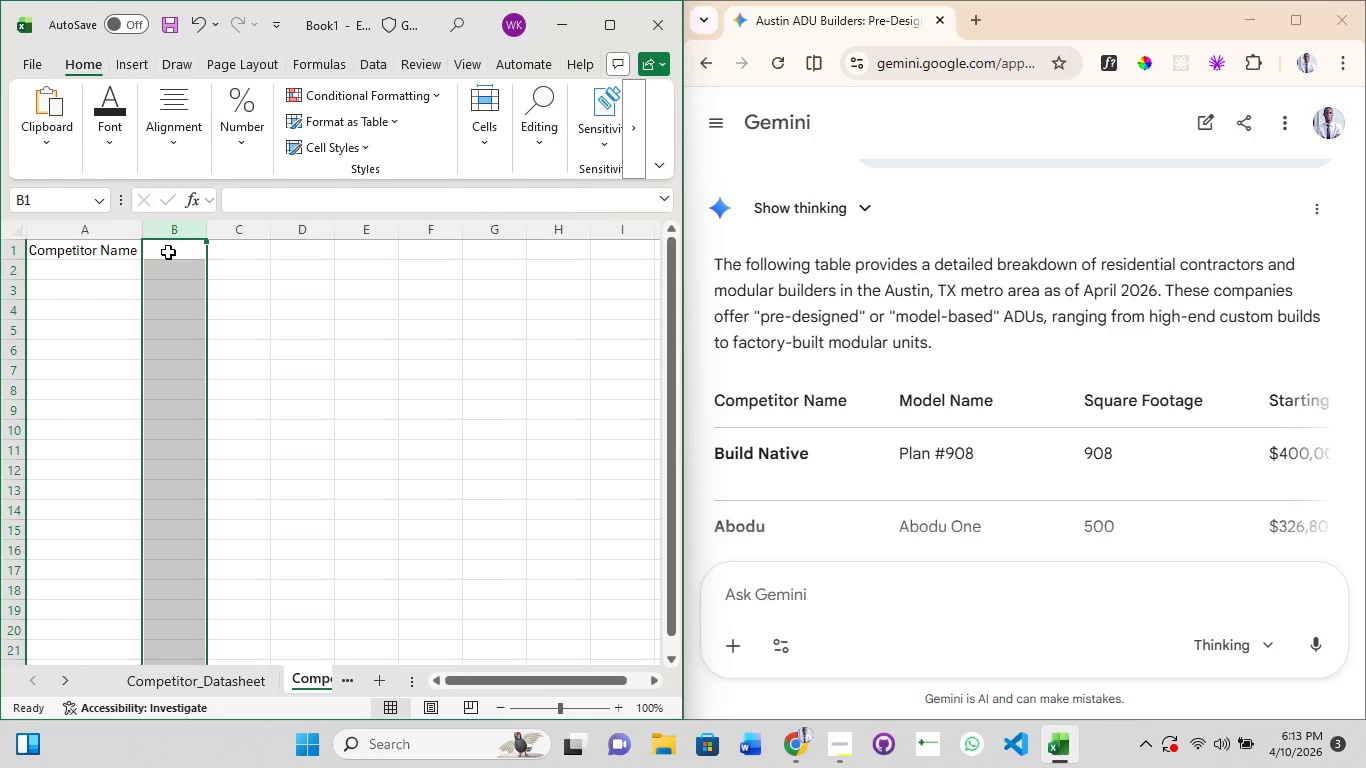 
left_click([171, 252])
 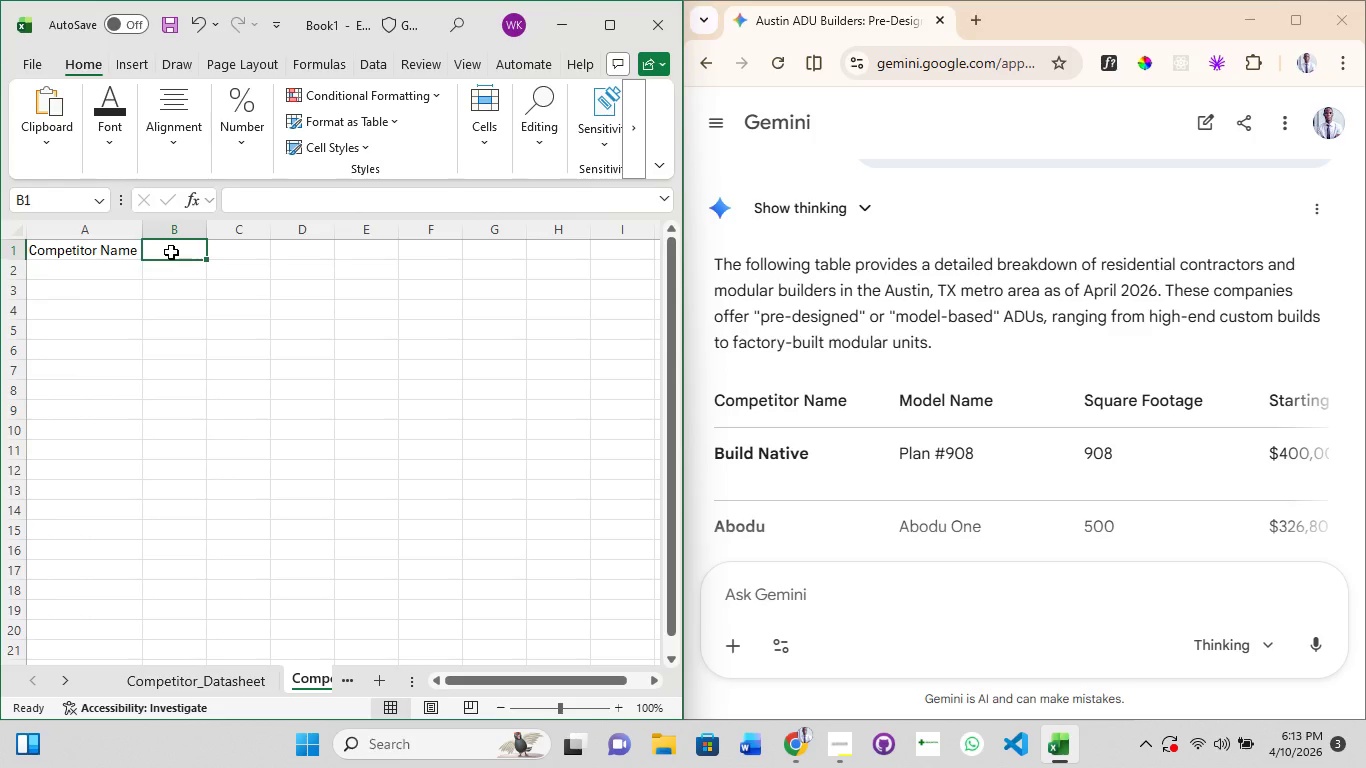 
type(Model Name)
 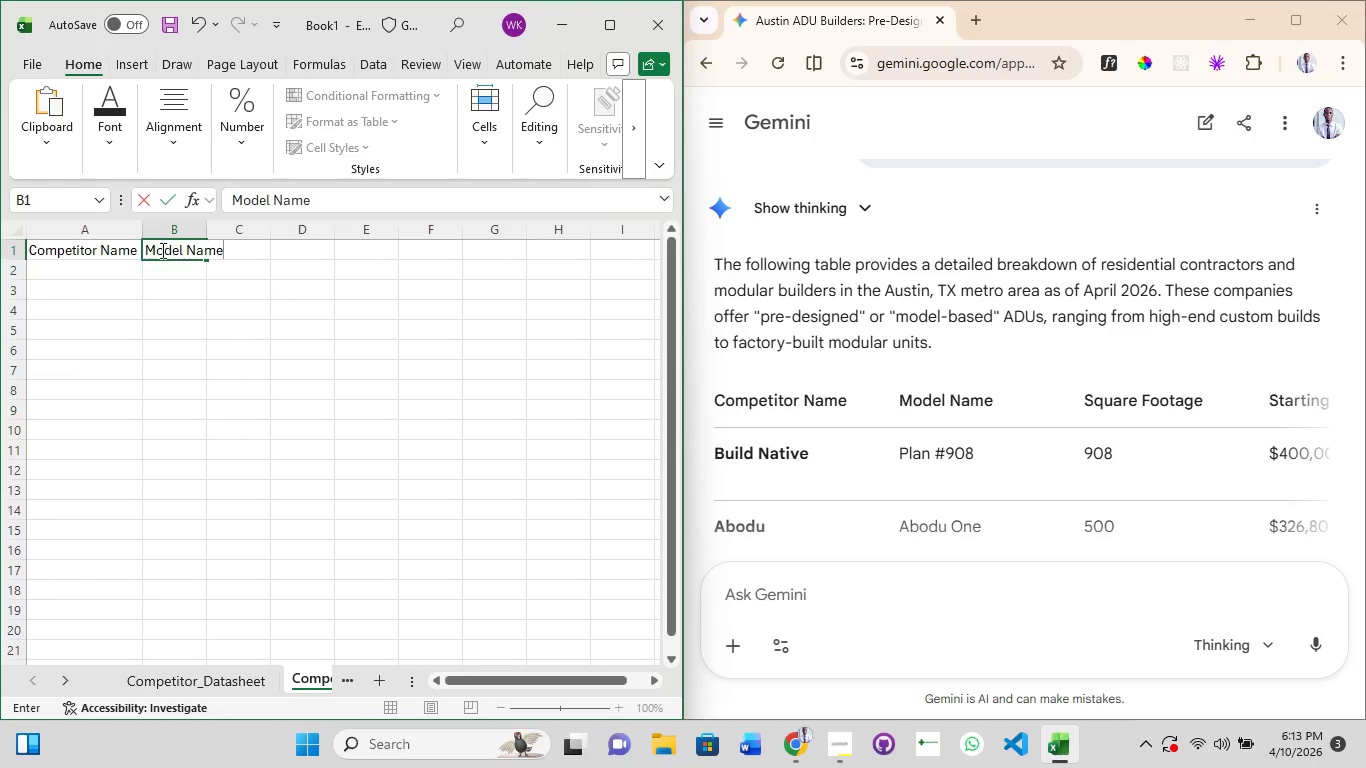 
double_click([207, 232])
 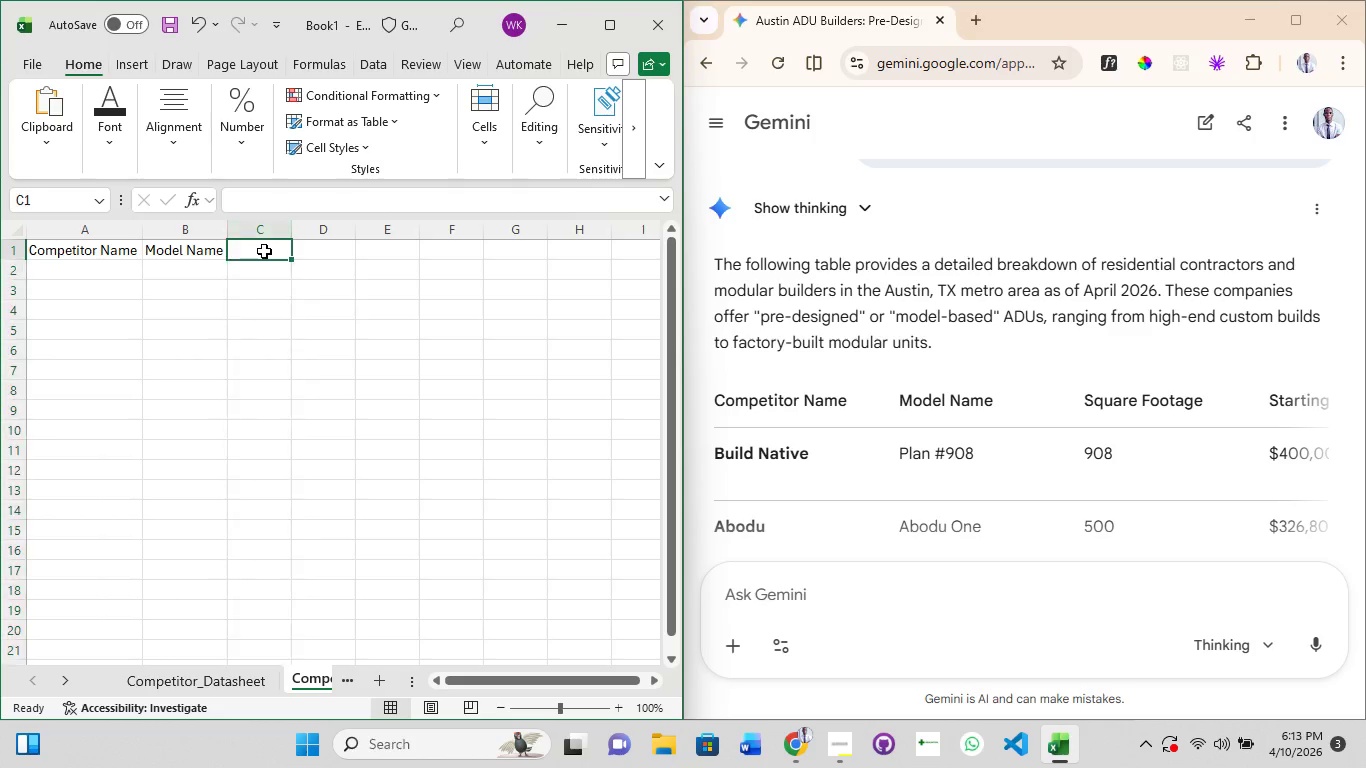 
left_click([264, 251])
 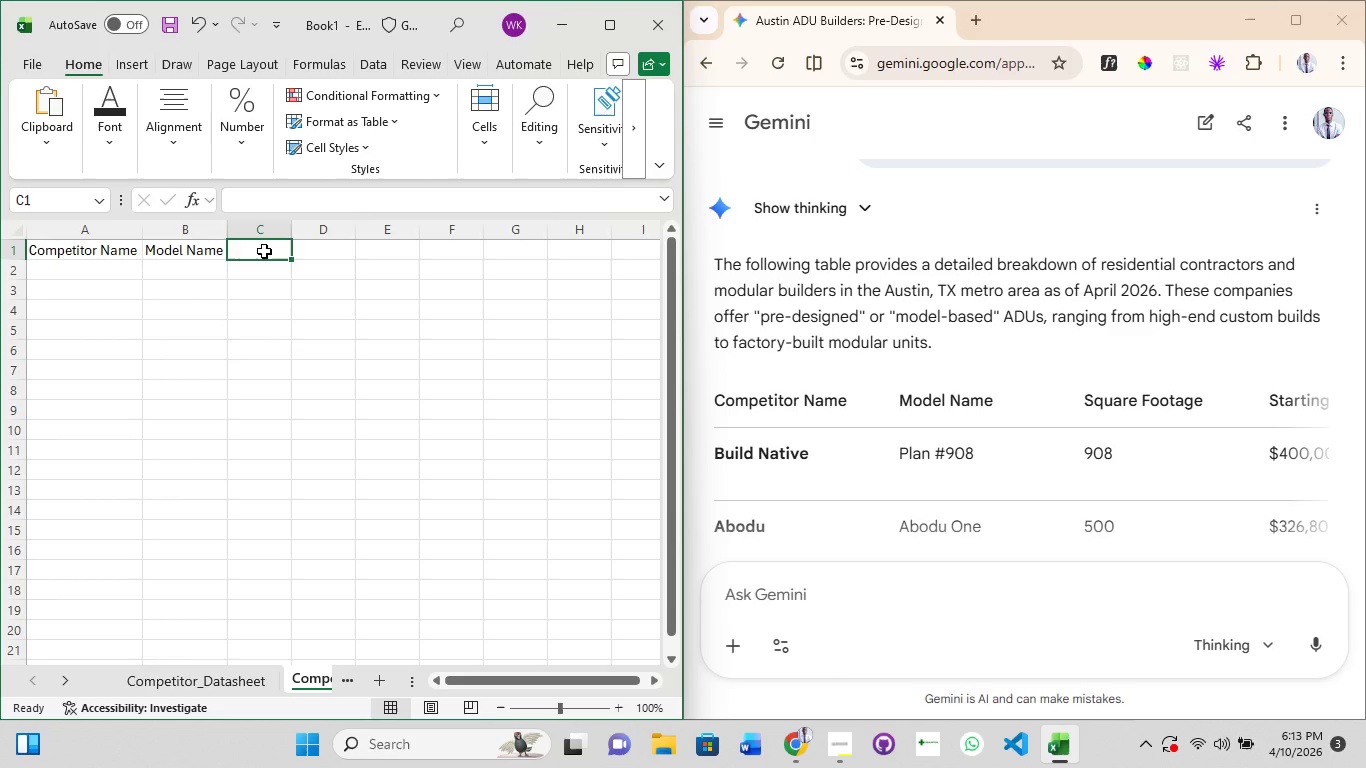 
type(Square Footage)
 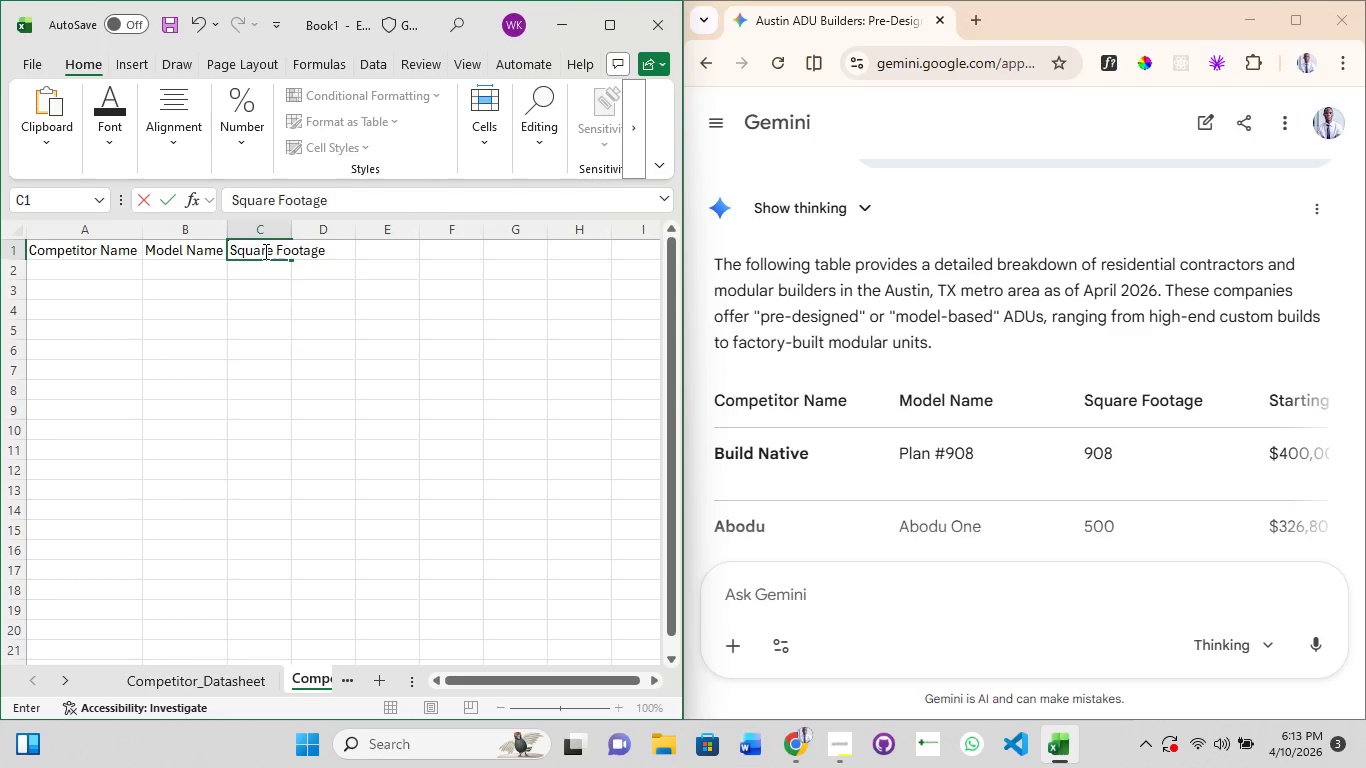 
double_click([292, 237])
 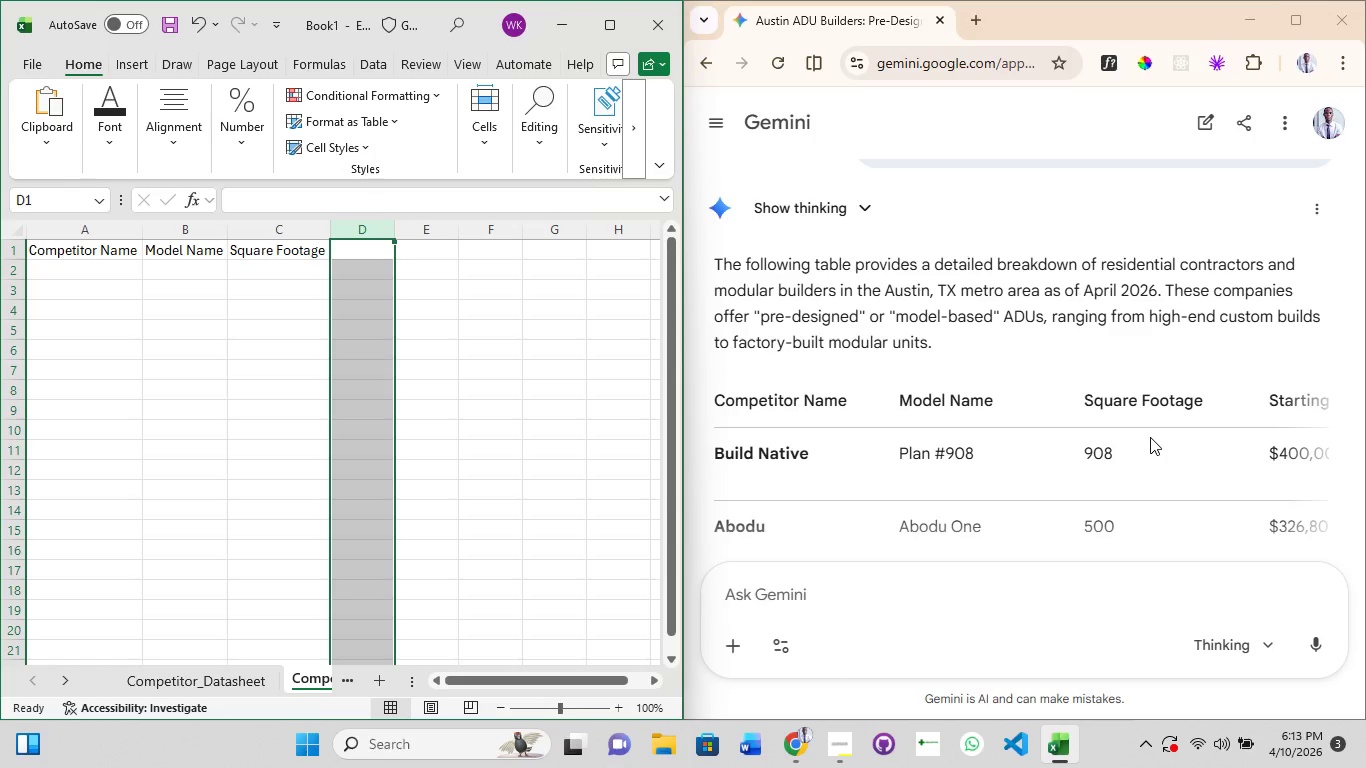 
left_click([1150, 437])
 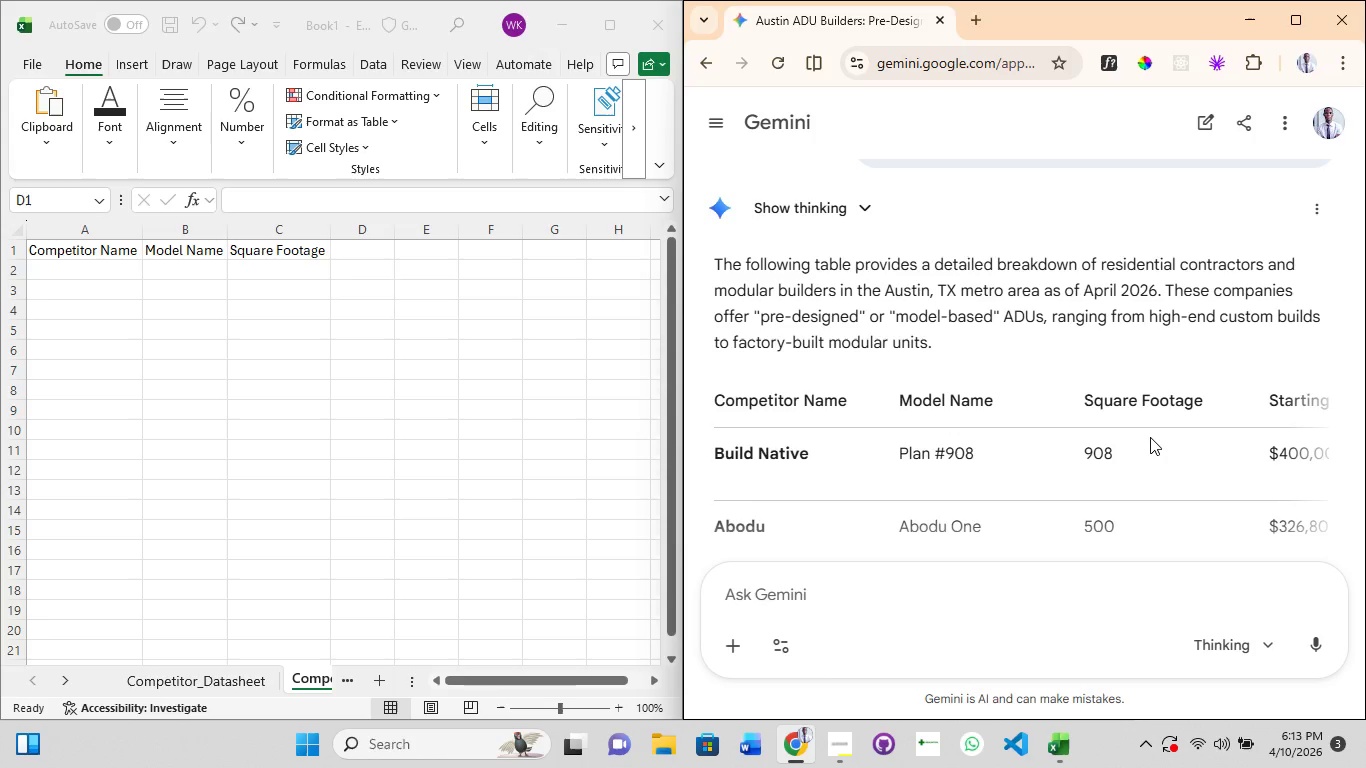 
key(ArrowRight)
 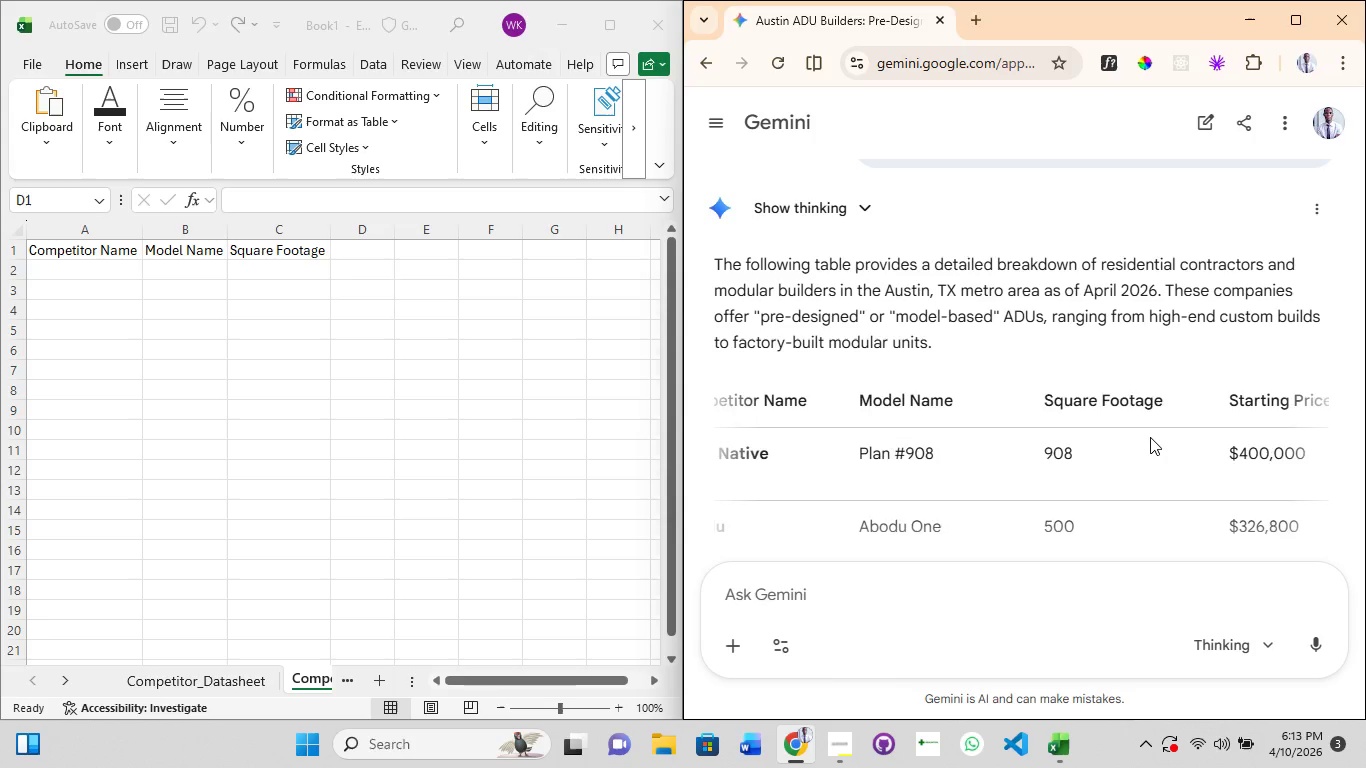 
key(ArrowRight)
 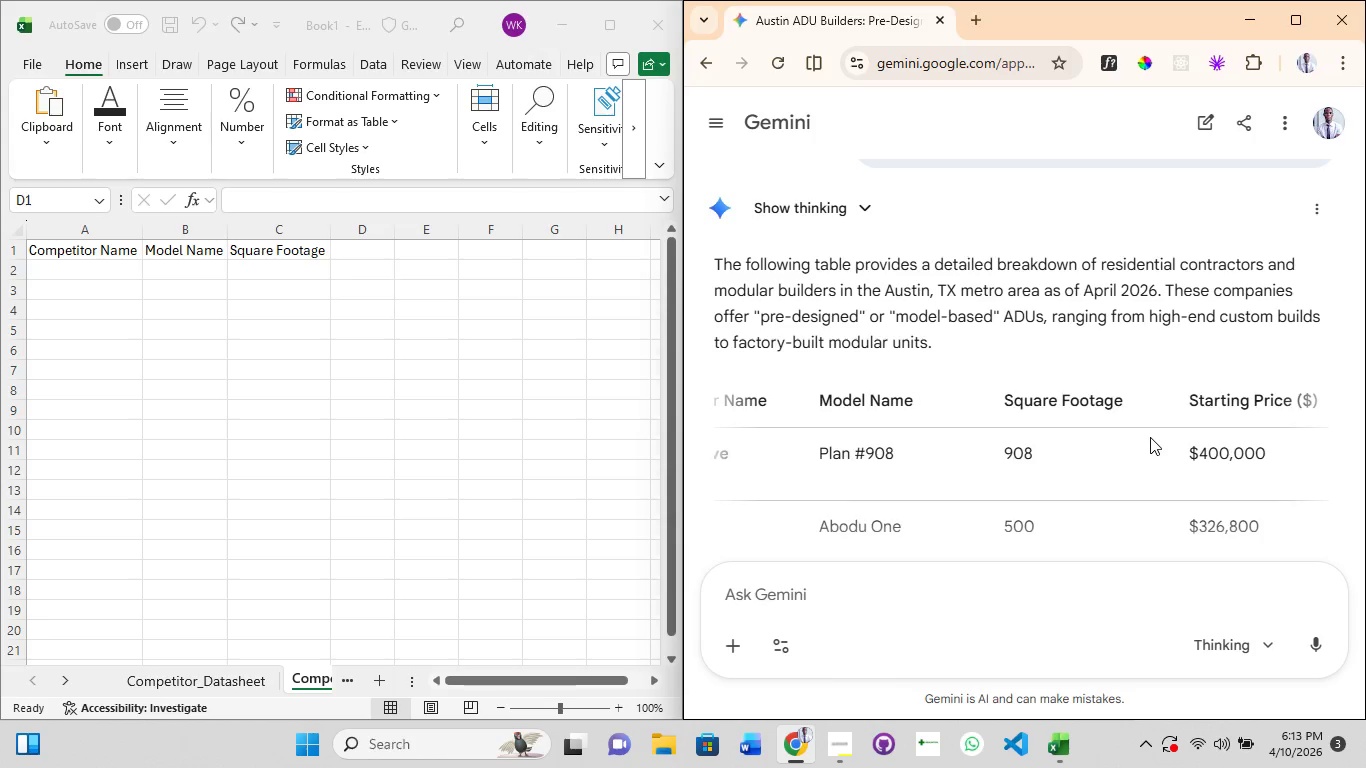 
key(ArrowRight)
 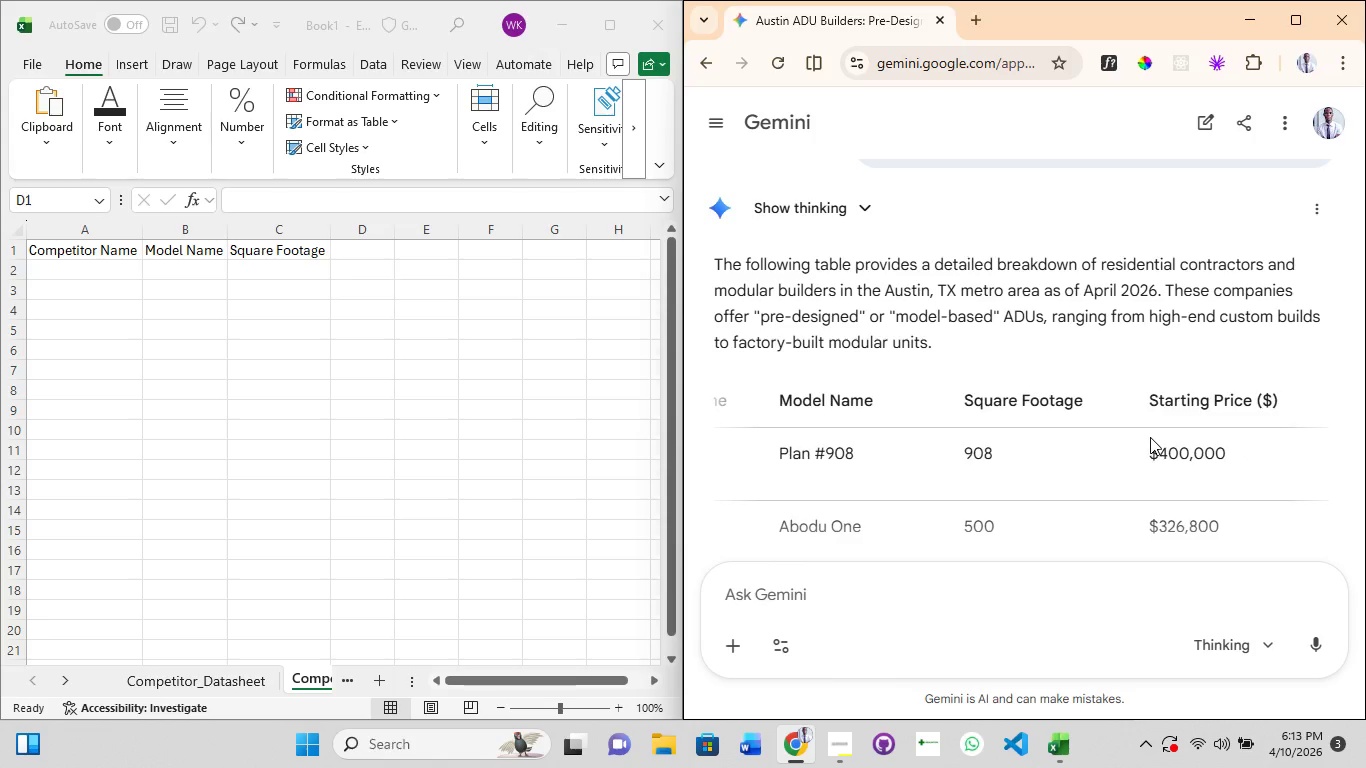 
key(ArrowRight)
 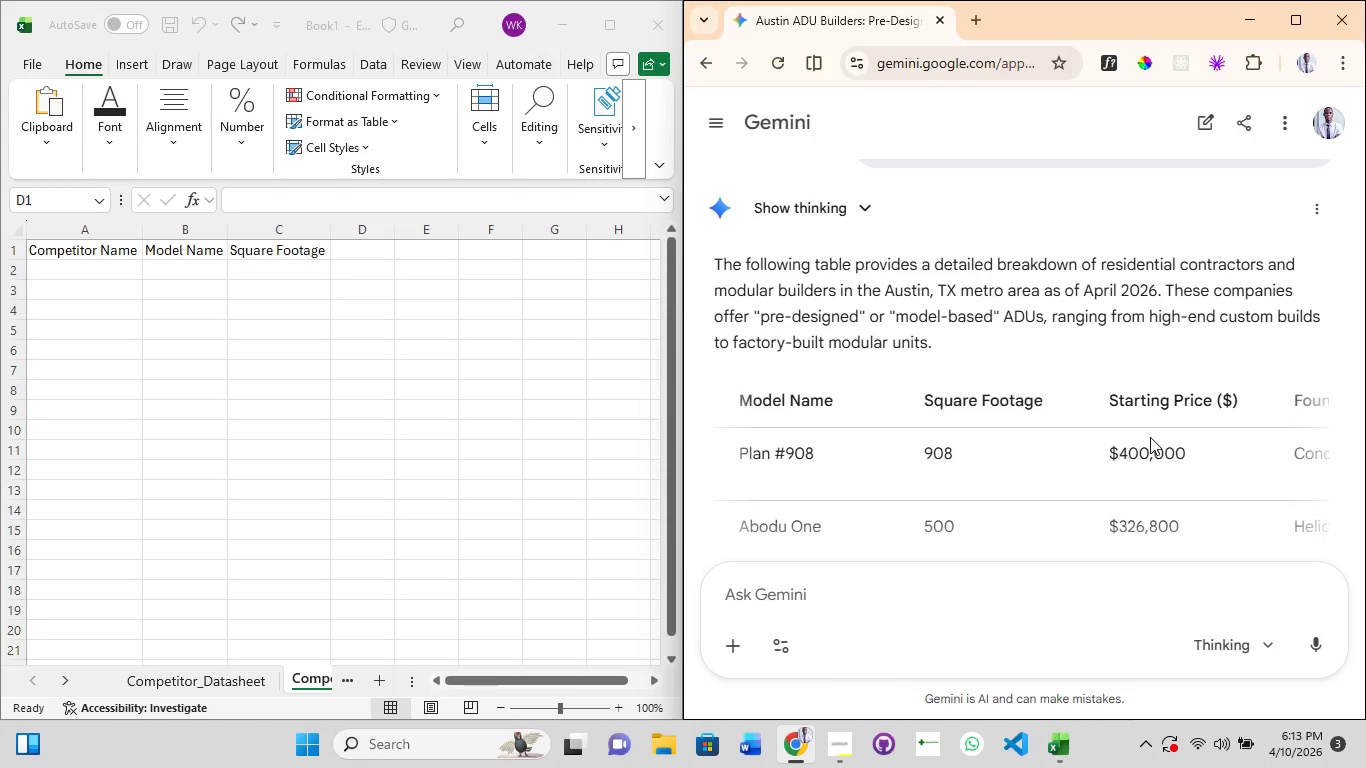 
key(ArrowRight)
 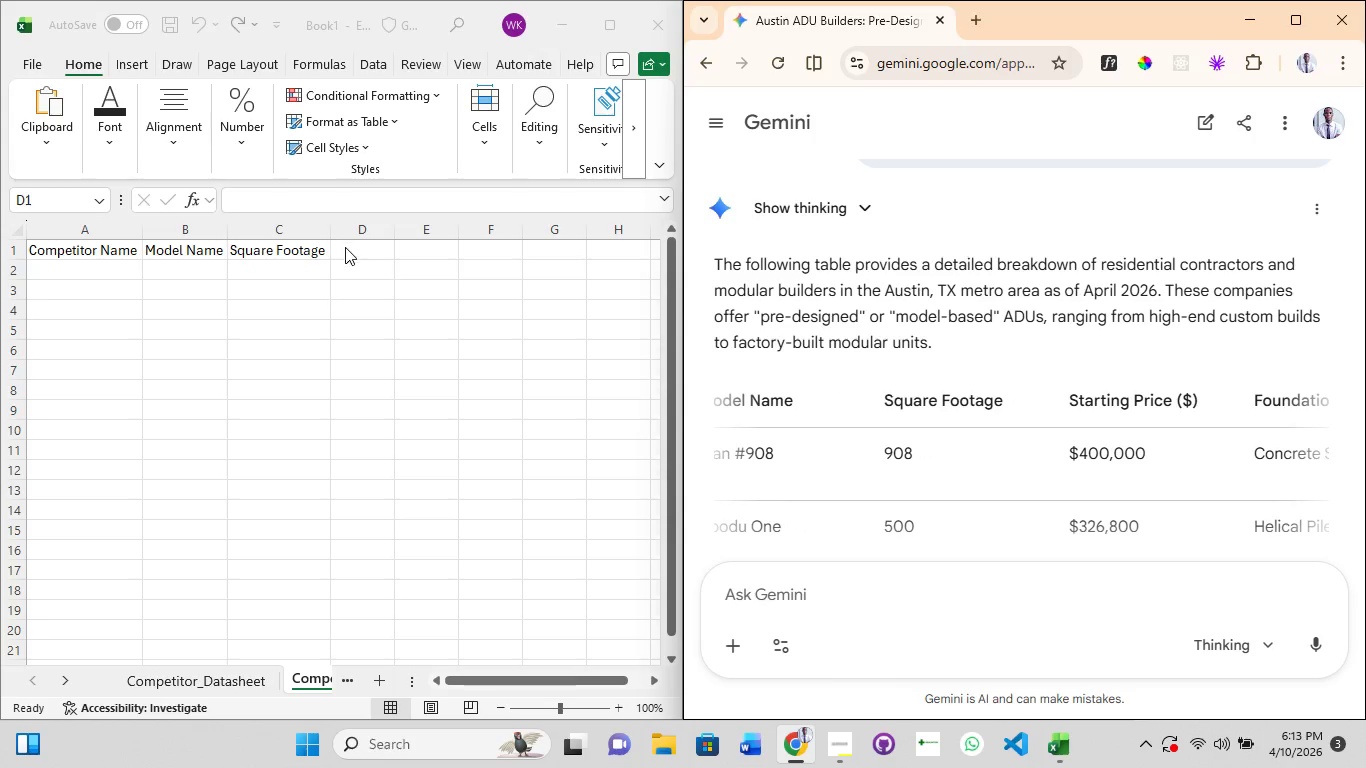 
double_click([347, 249])
 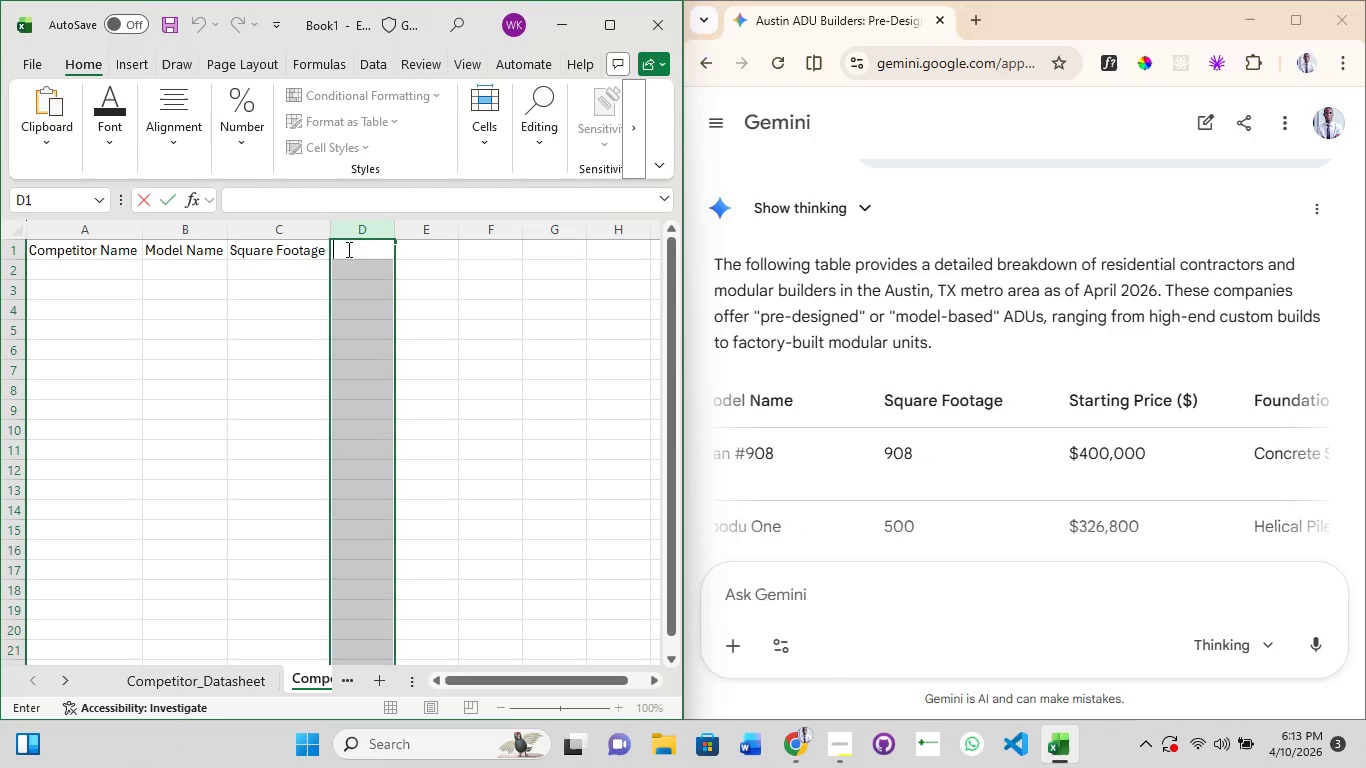 
type(Starting Price)
 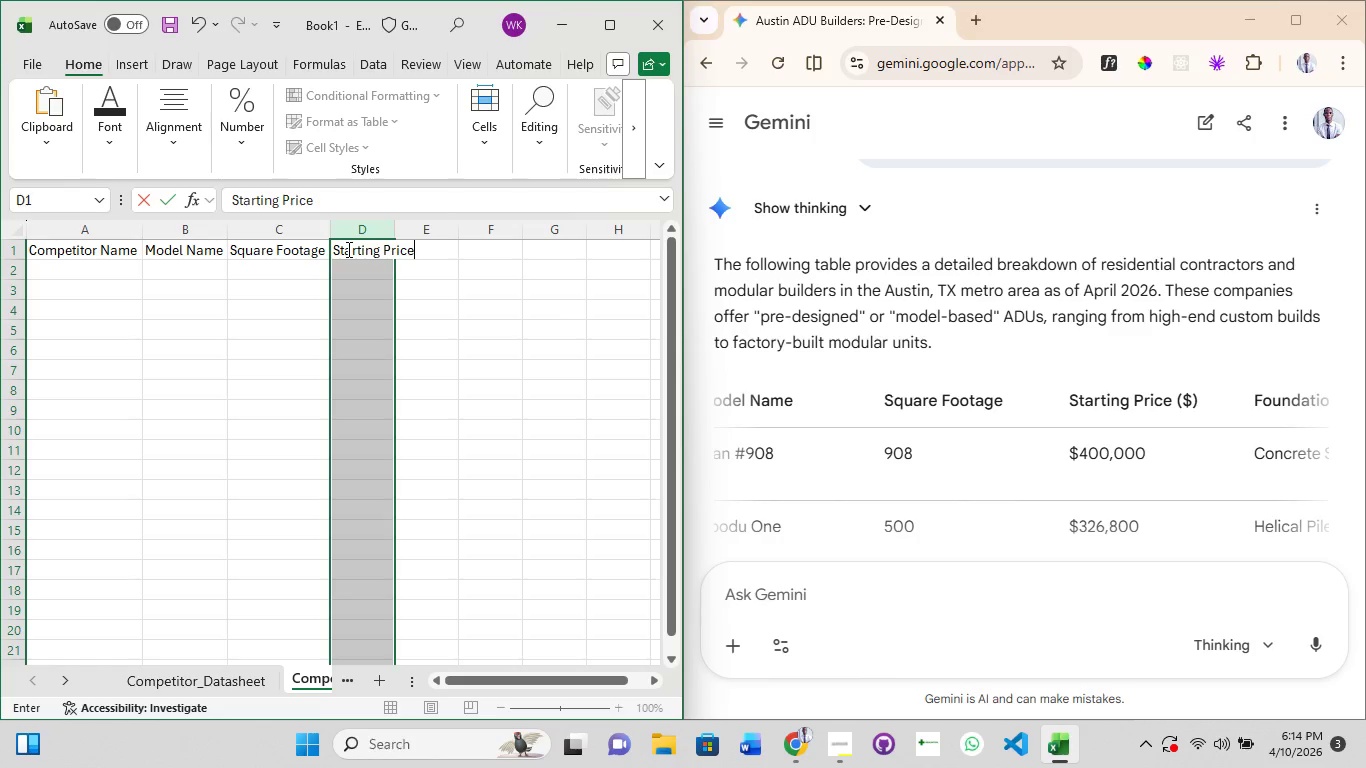 
left_click([1223, 441])
 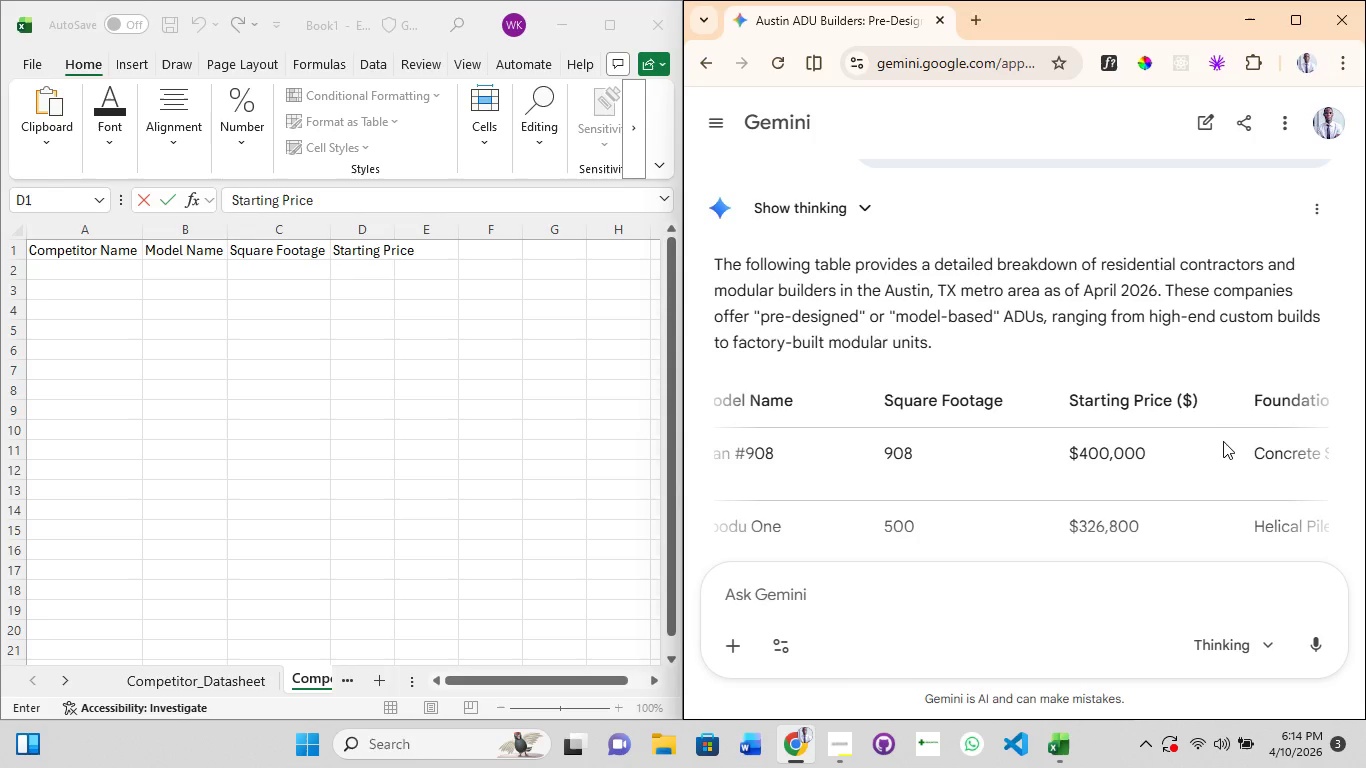 
key(ArrowRight)
 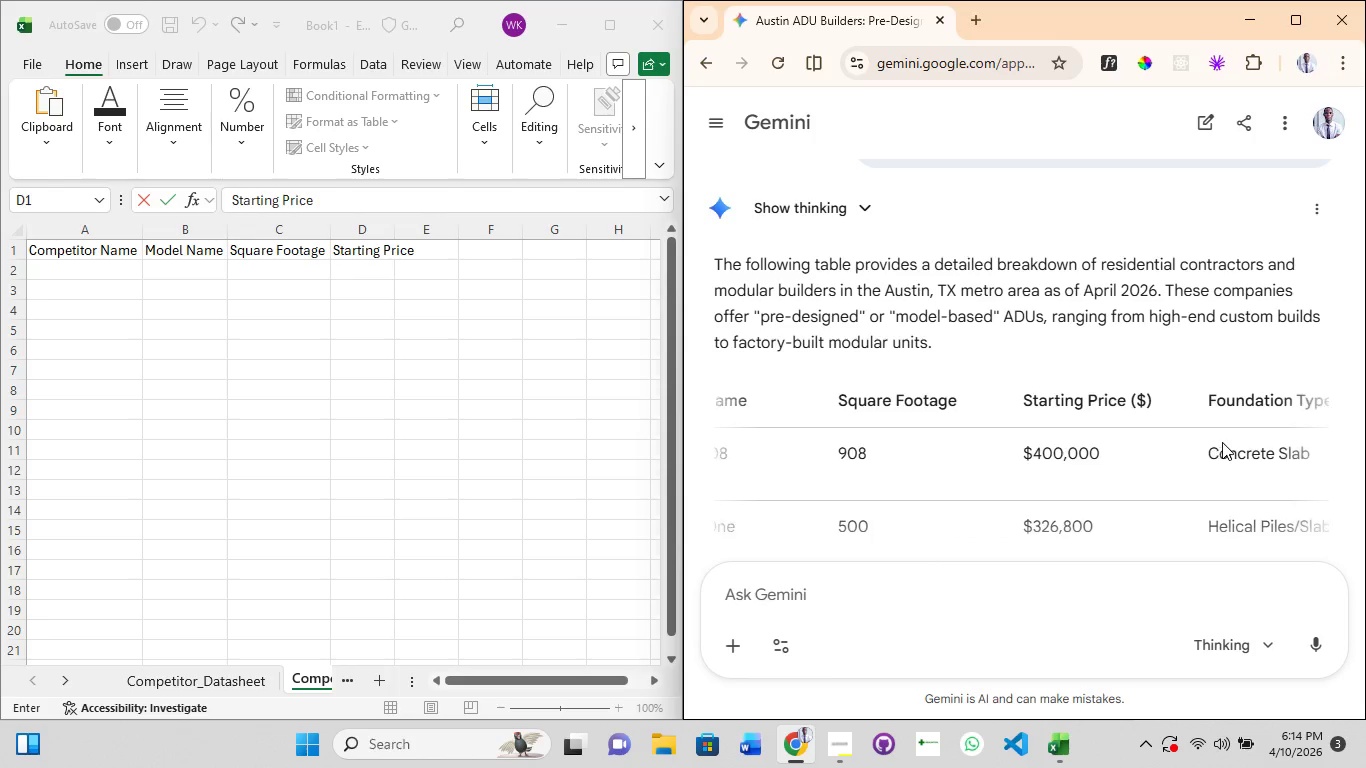 
key(ArrowRight)
 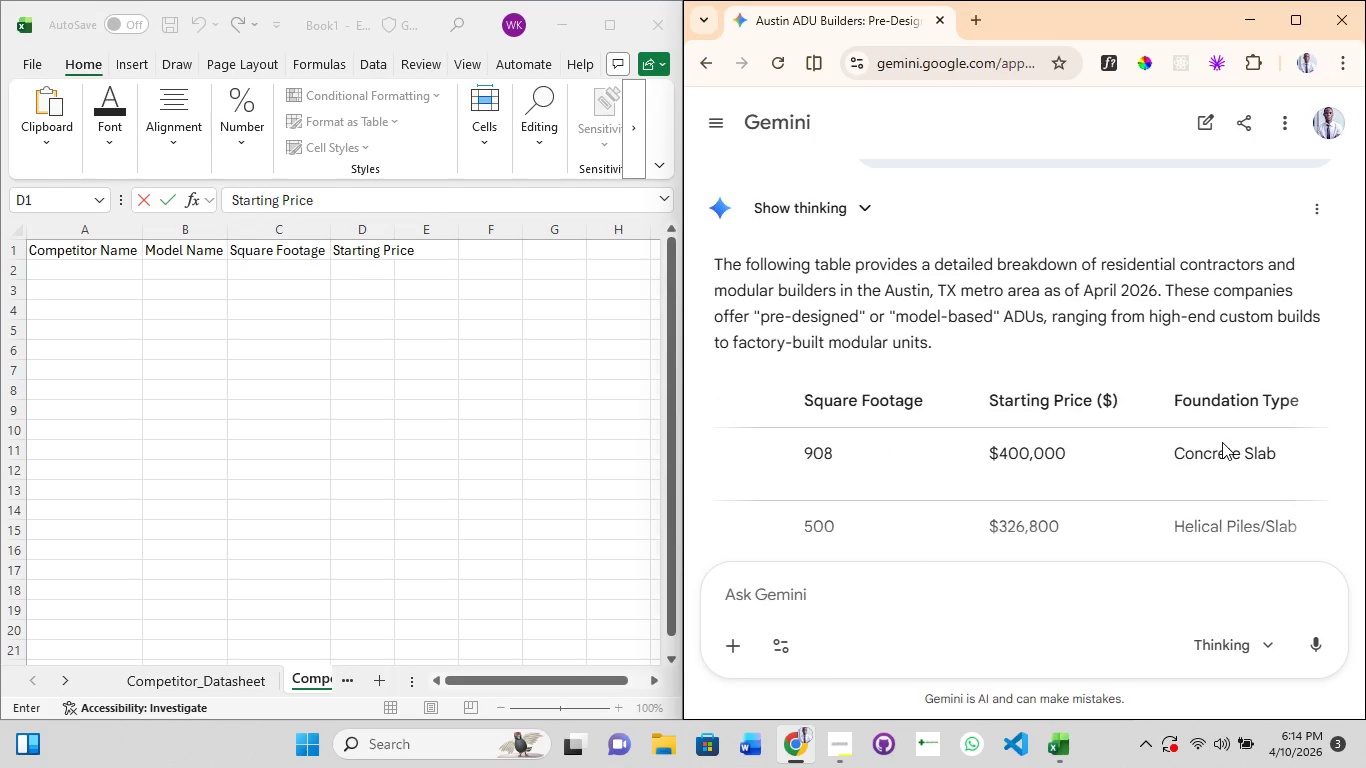 
key(ArrowRight)
 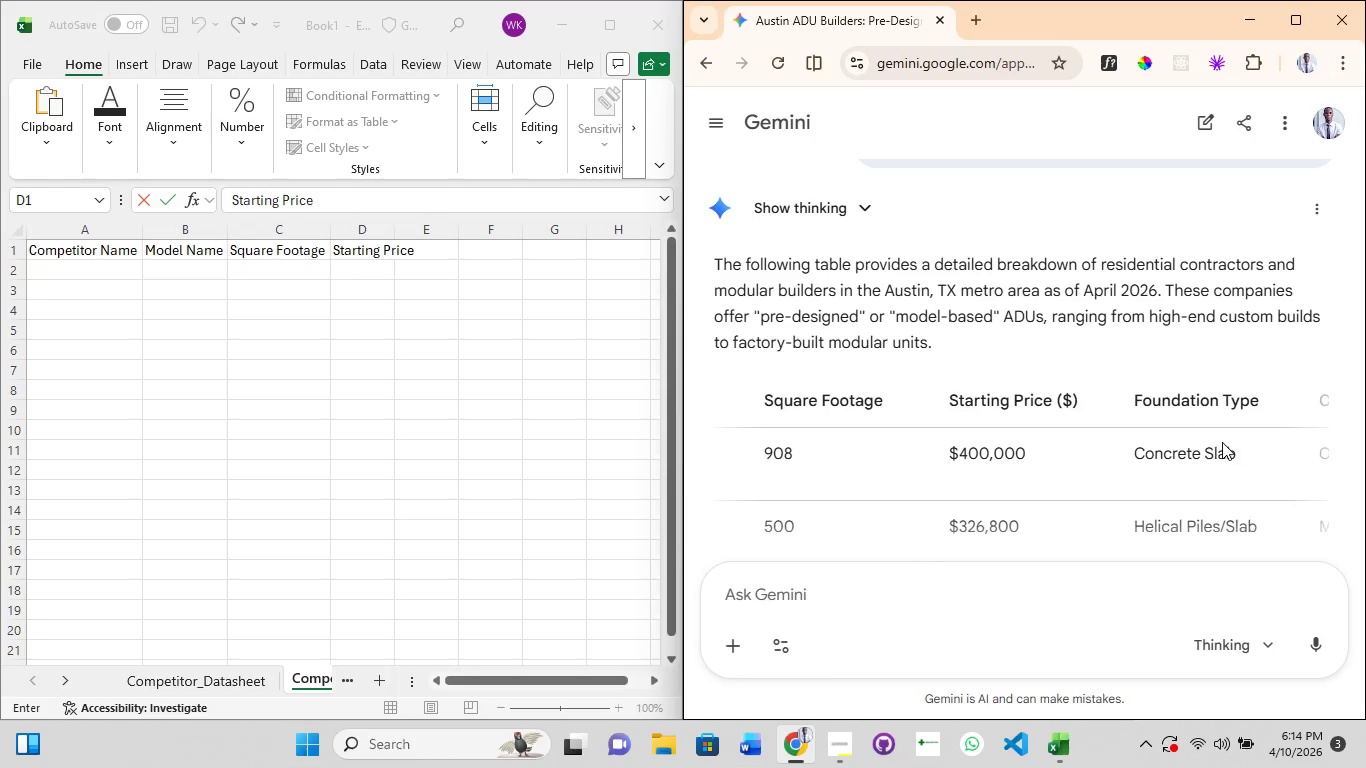 
key(ArrowRight)
 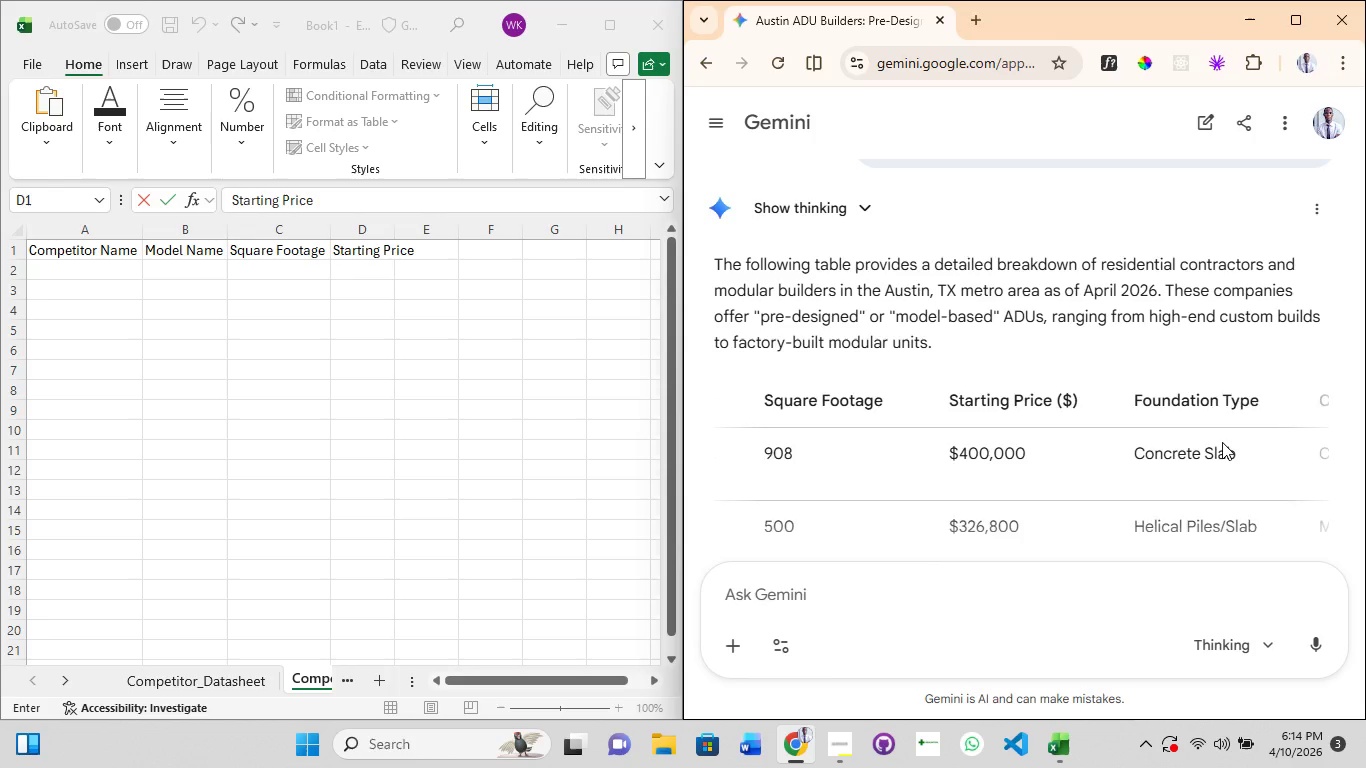 
key(ArrowRight)
 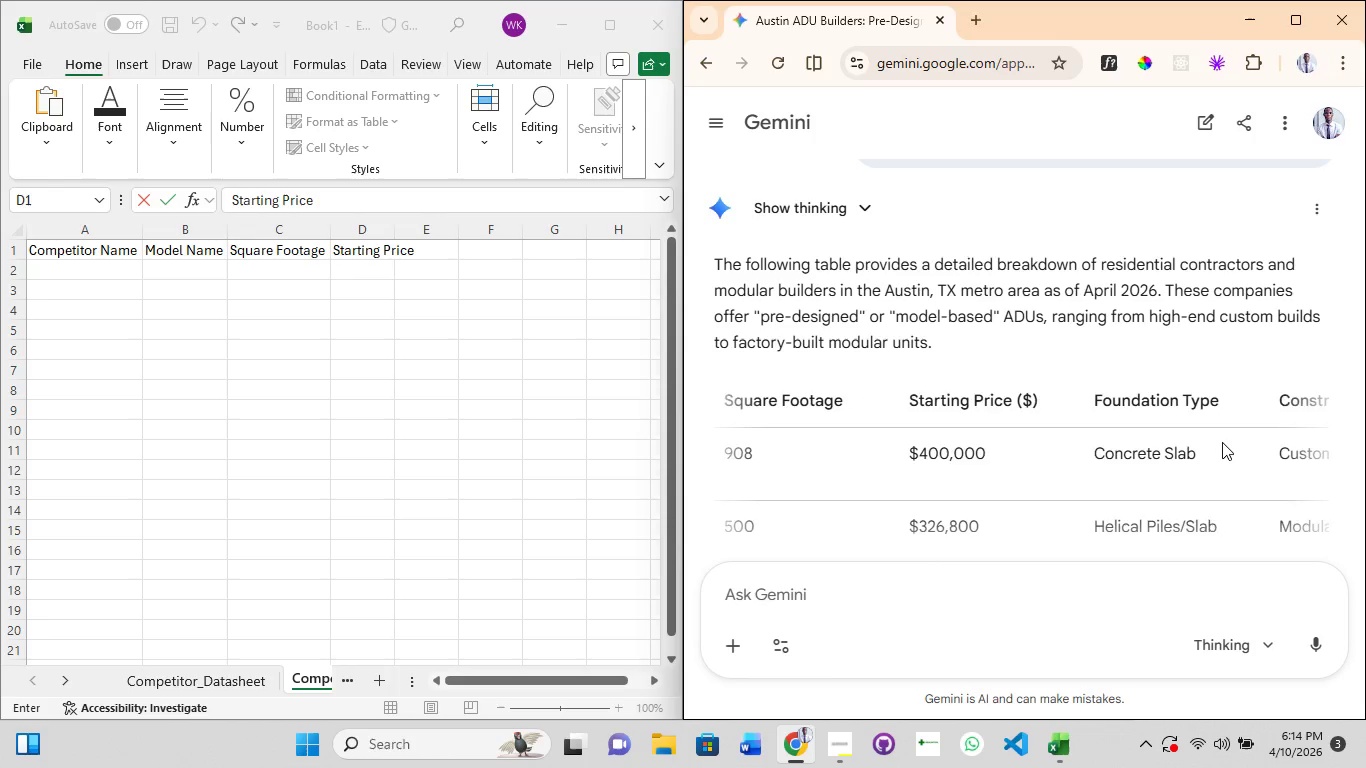 
key(ArrowRight)
 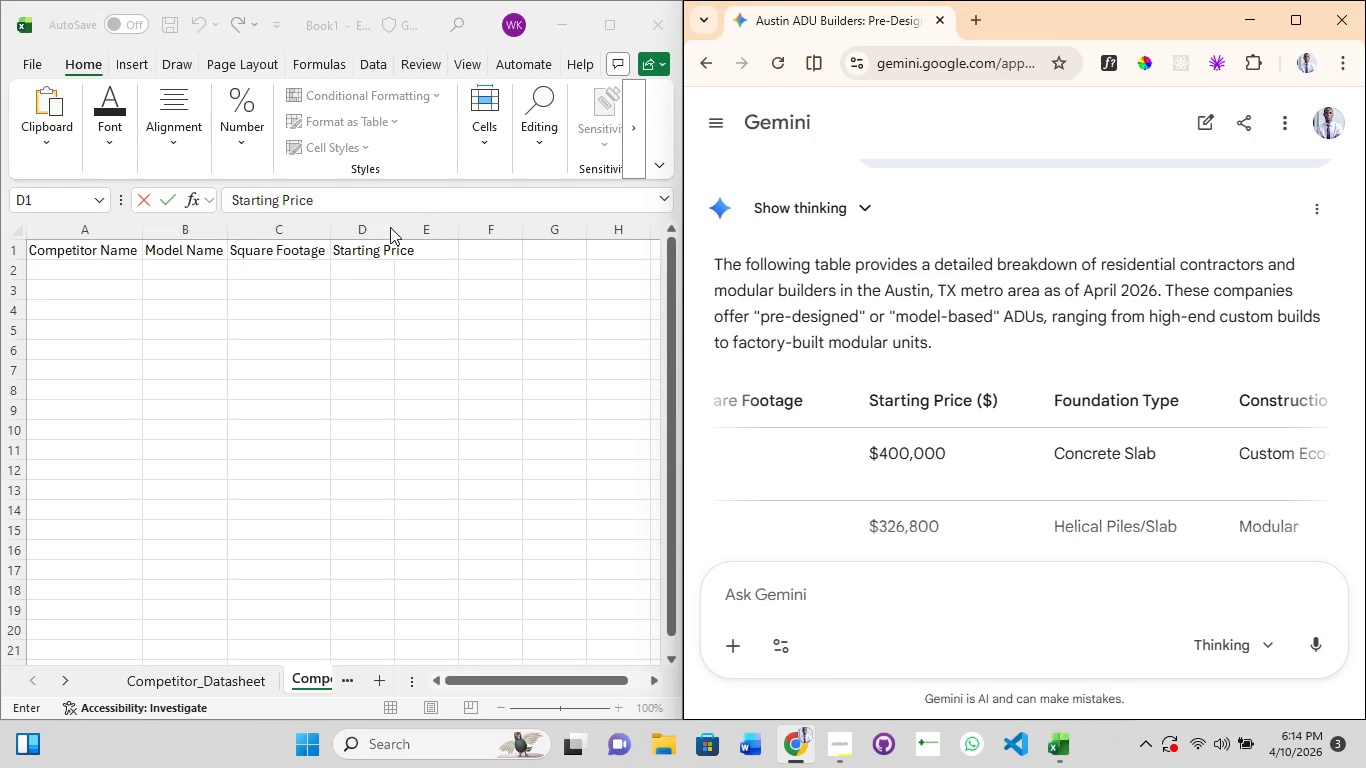 
left_click([394, 224])
 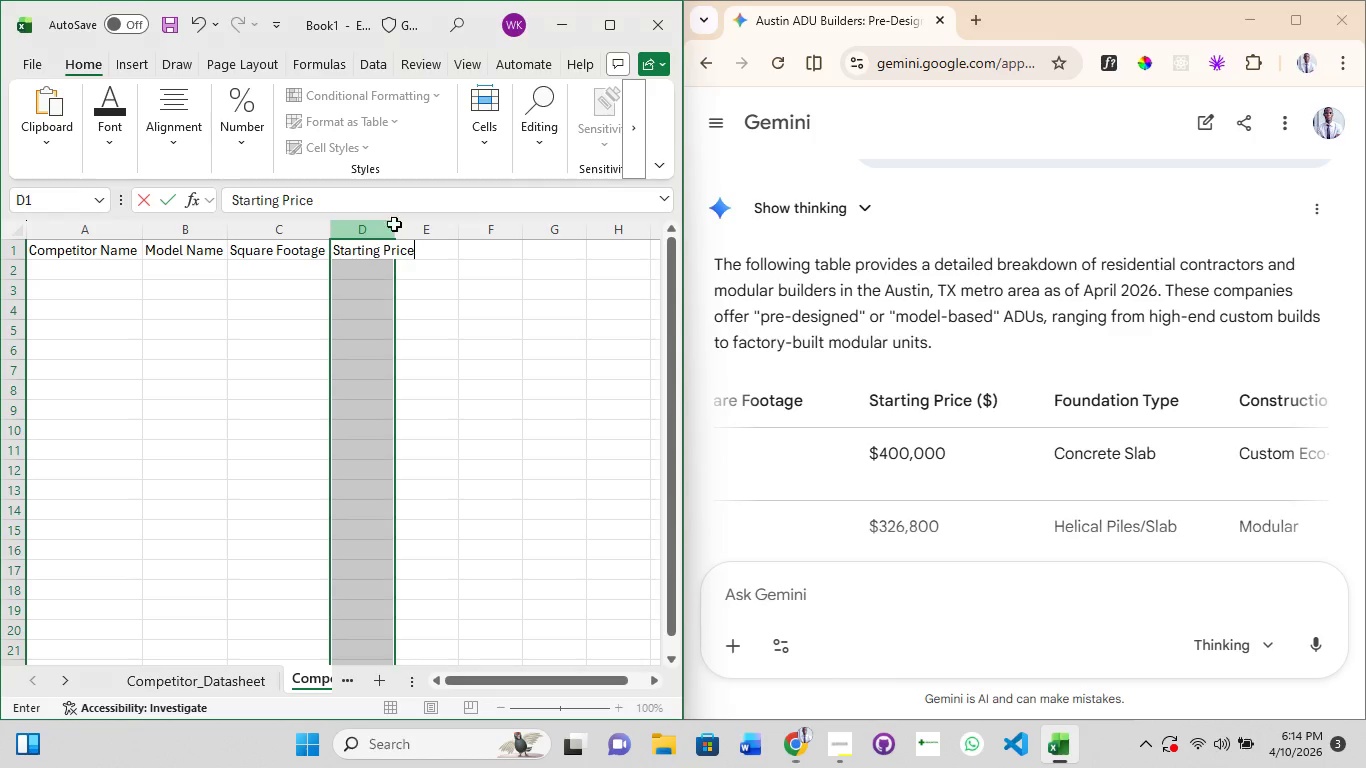 
left_click([394, 224])
 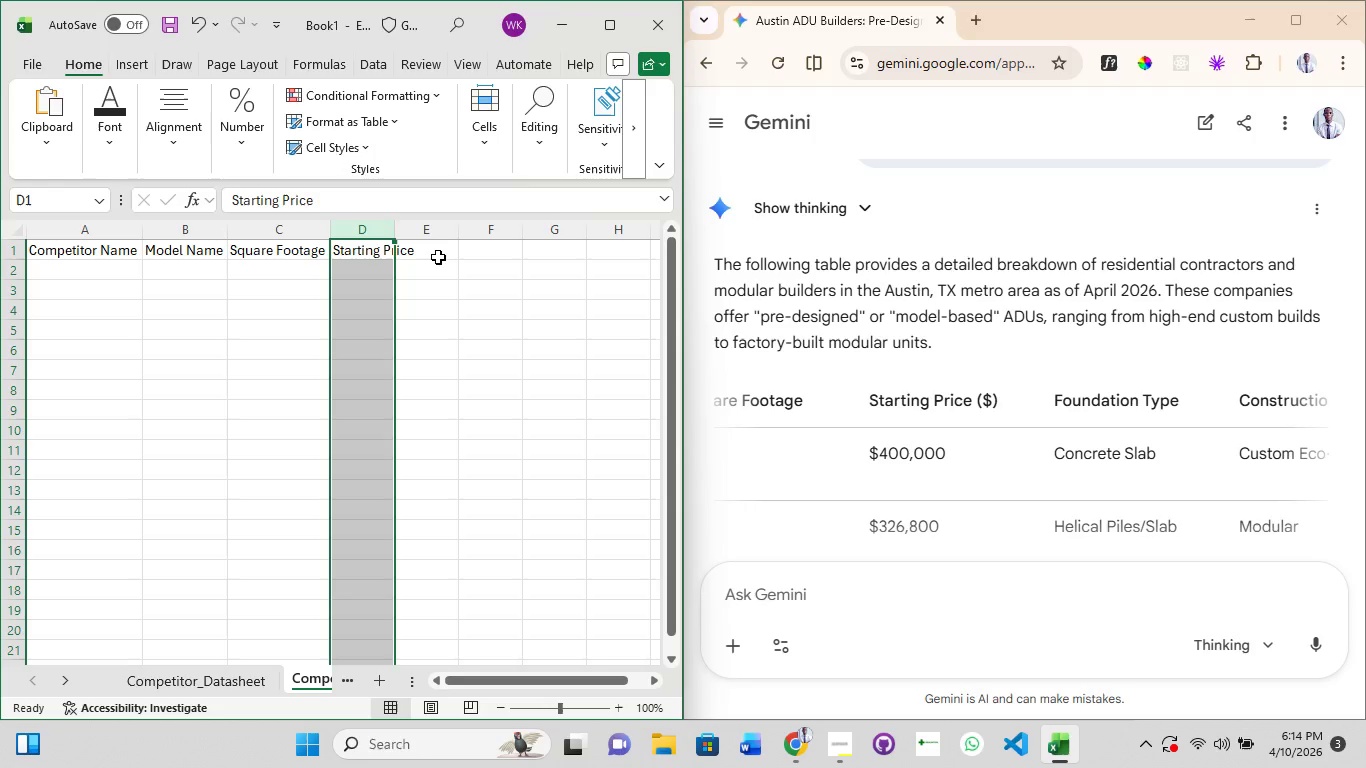 
key(Control+Z)
 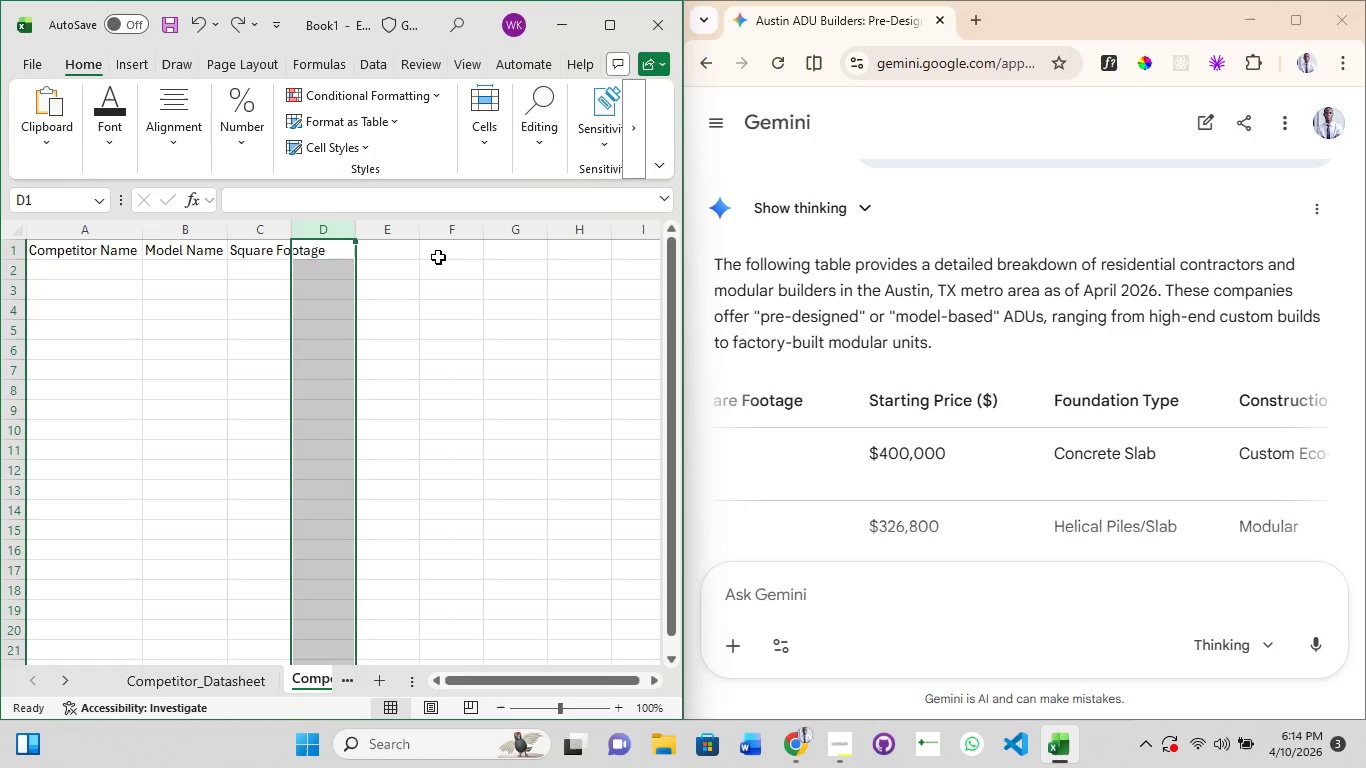 
key(Control+Z)
 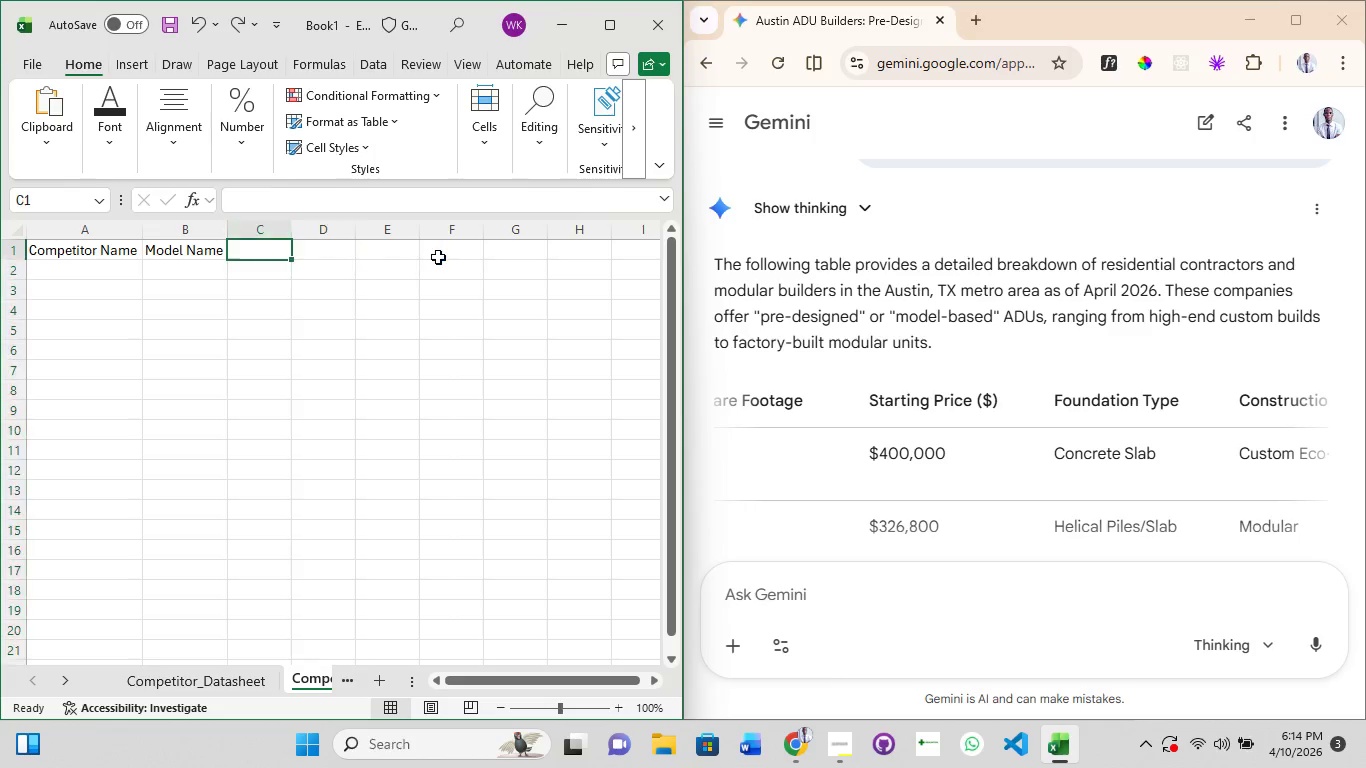 
key(Control+Z)
 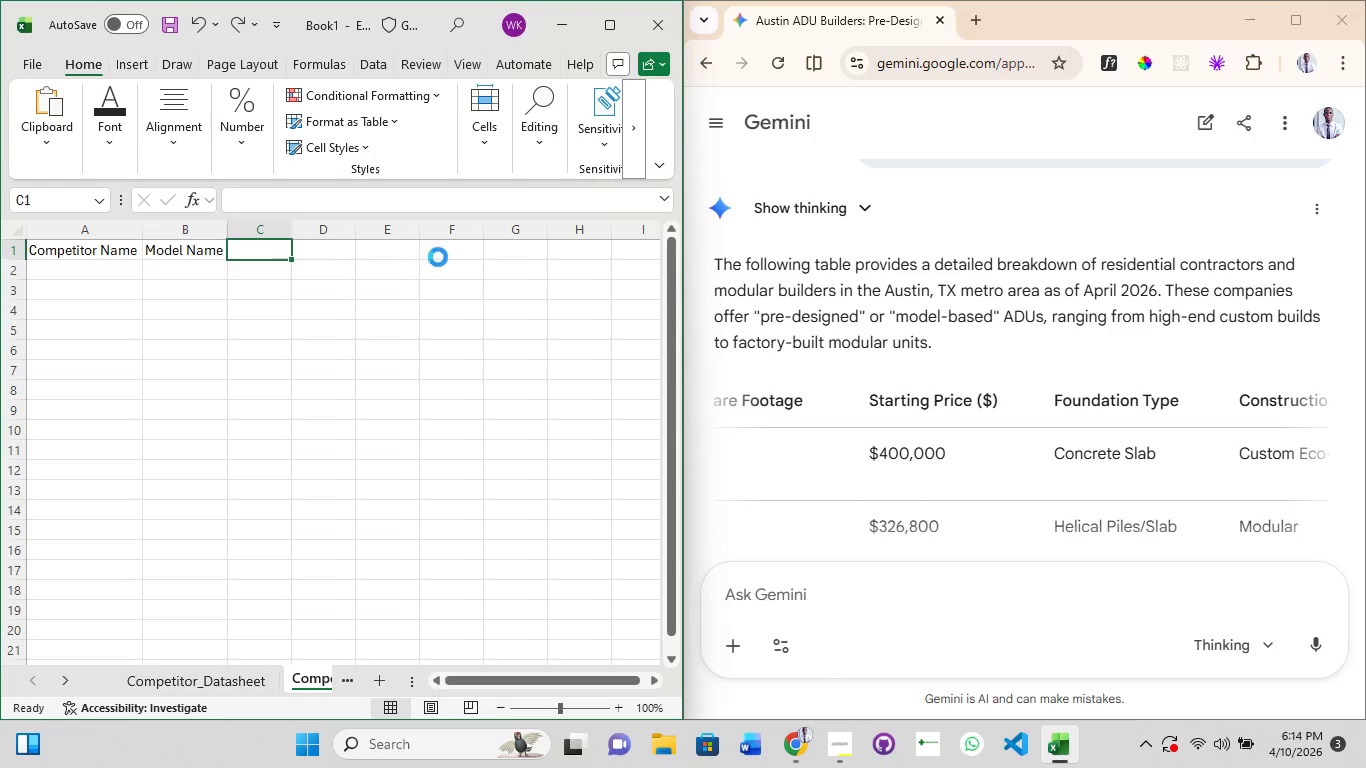 
key(Control+Z)
 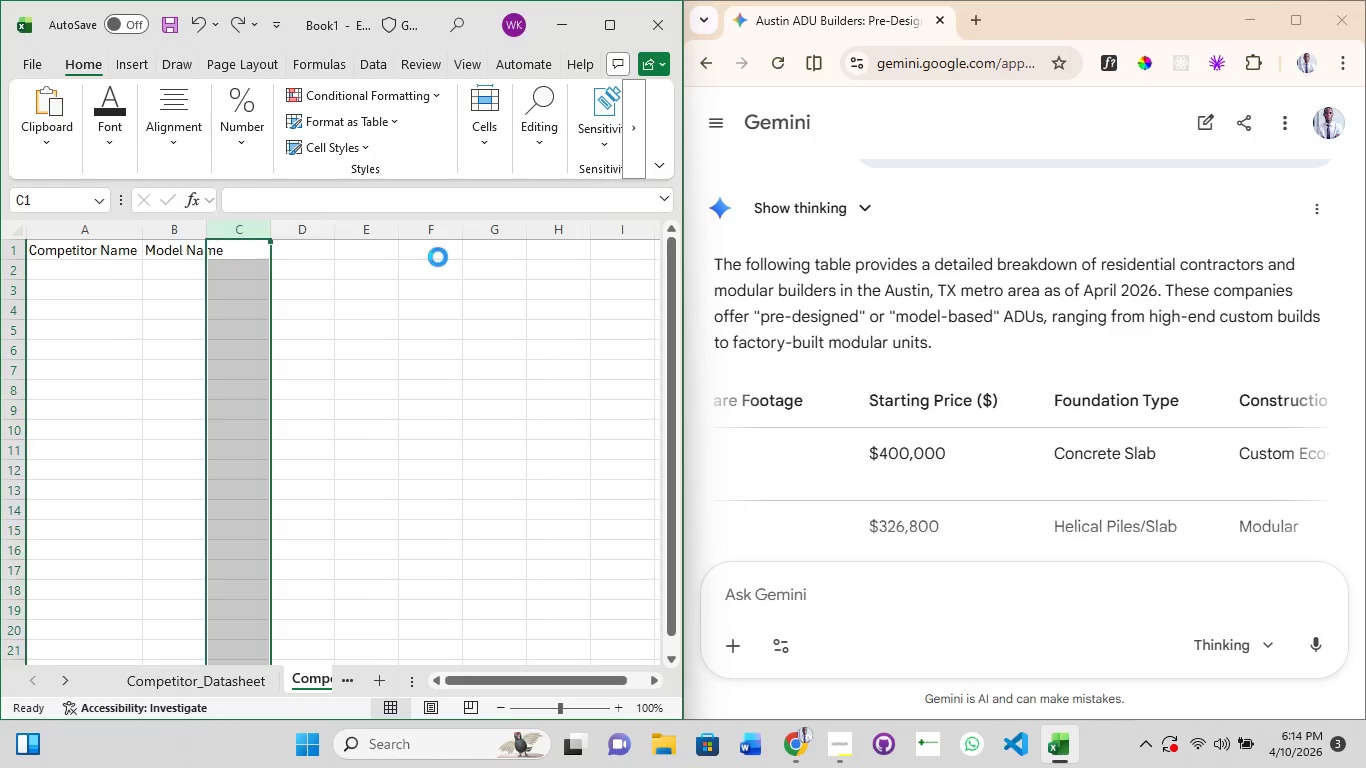 
key(Control+Z)
 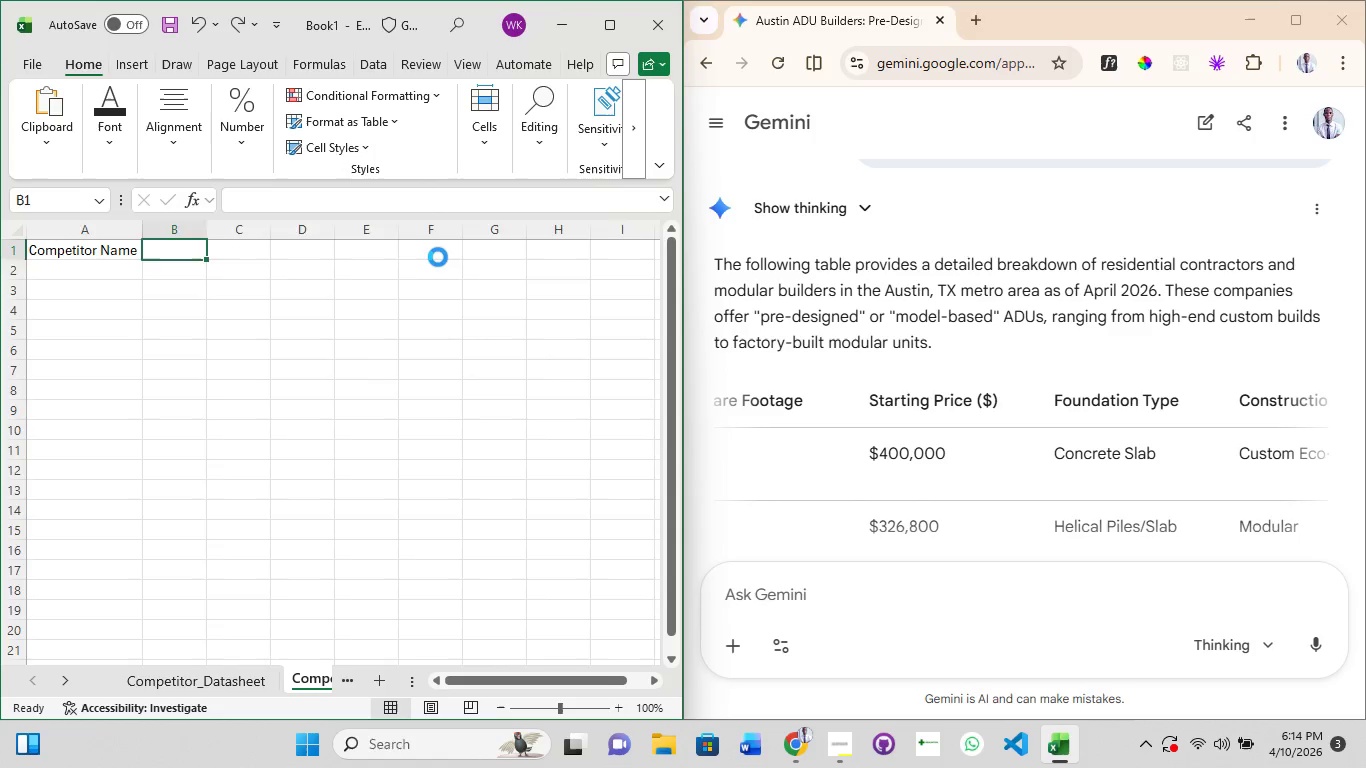 
key(Control+Z)
 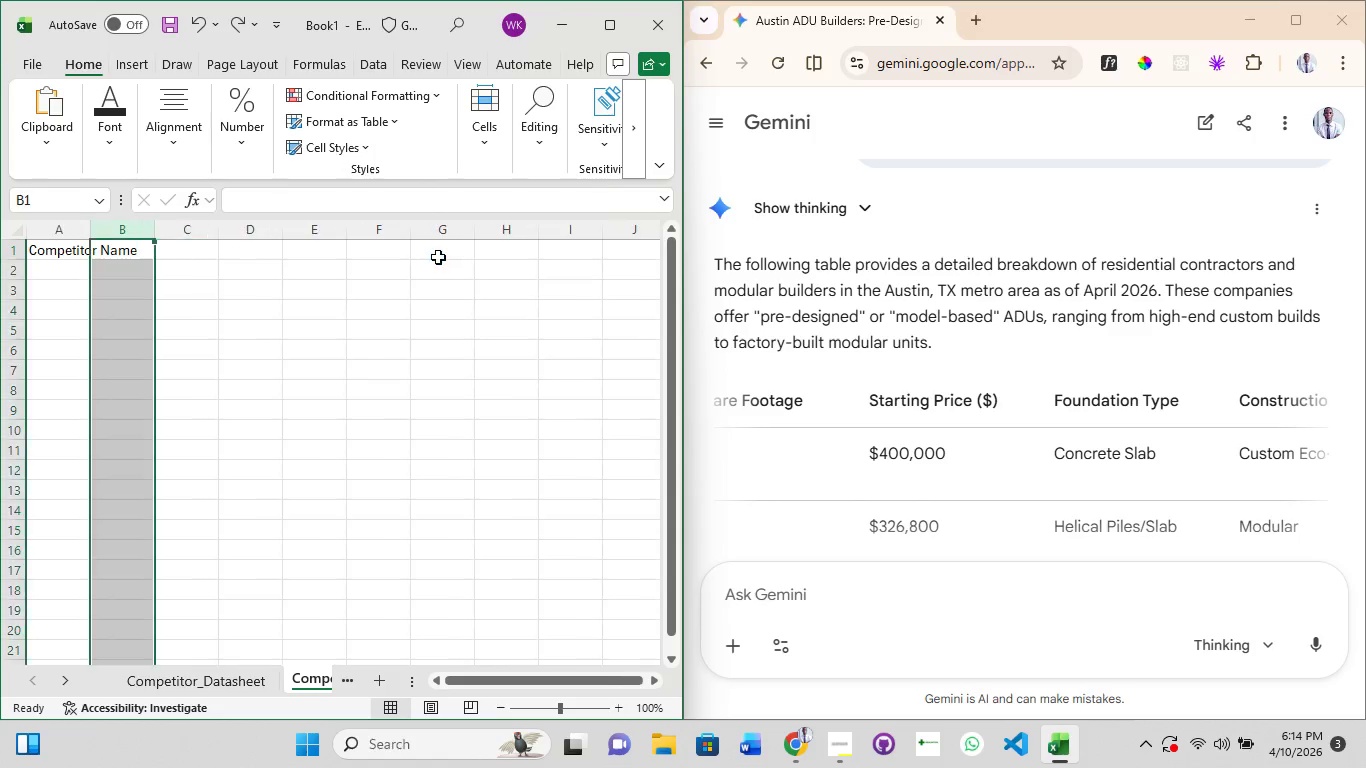 
key(Control+Z)
 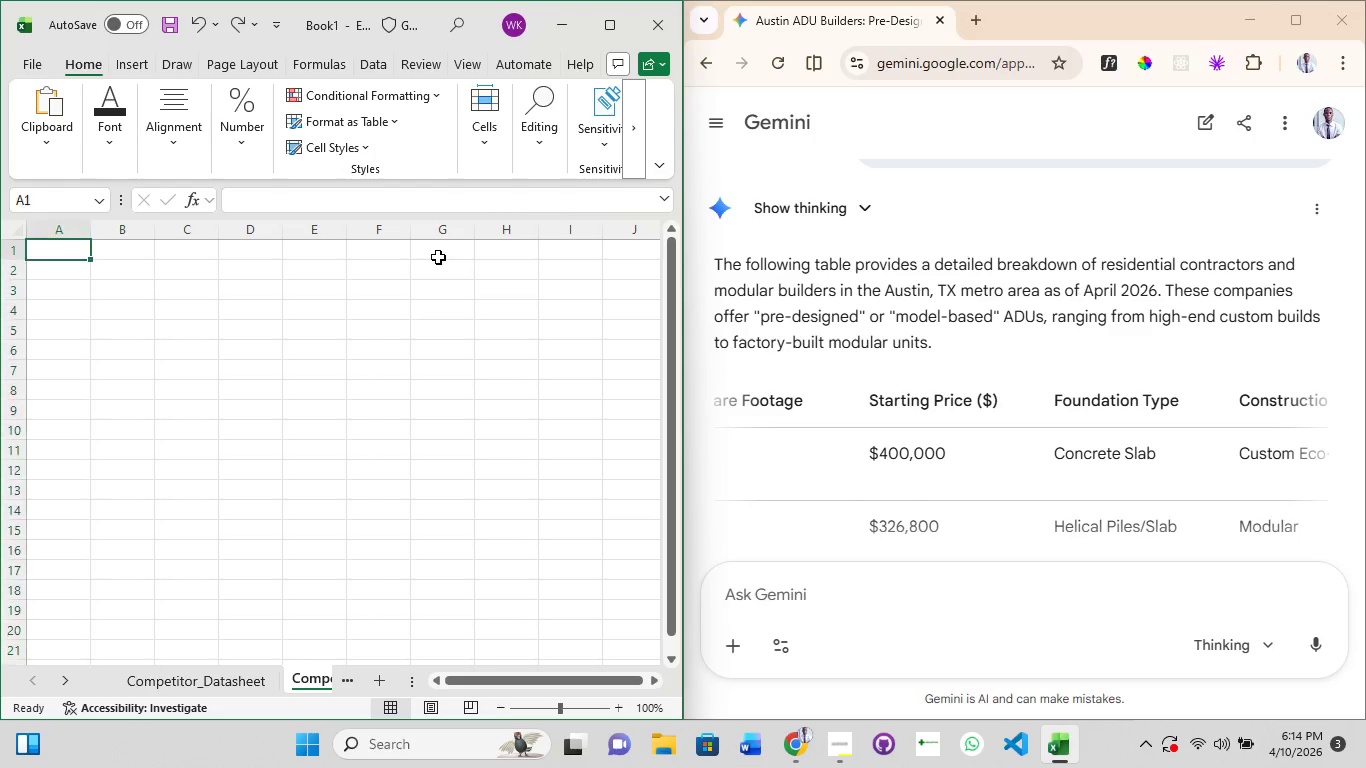 
key(Control+Z)
 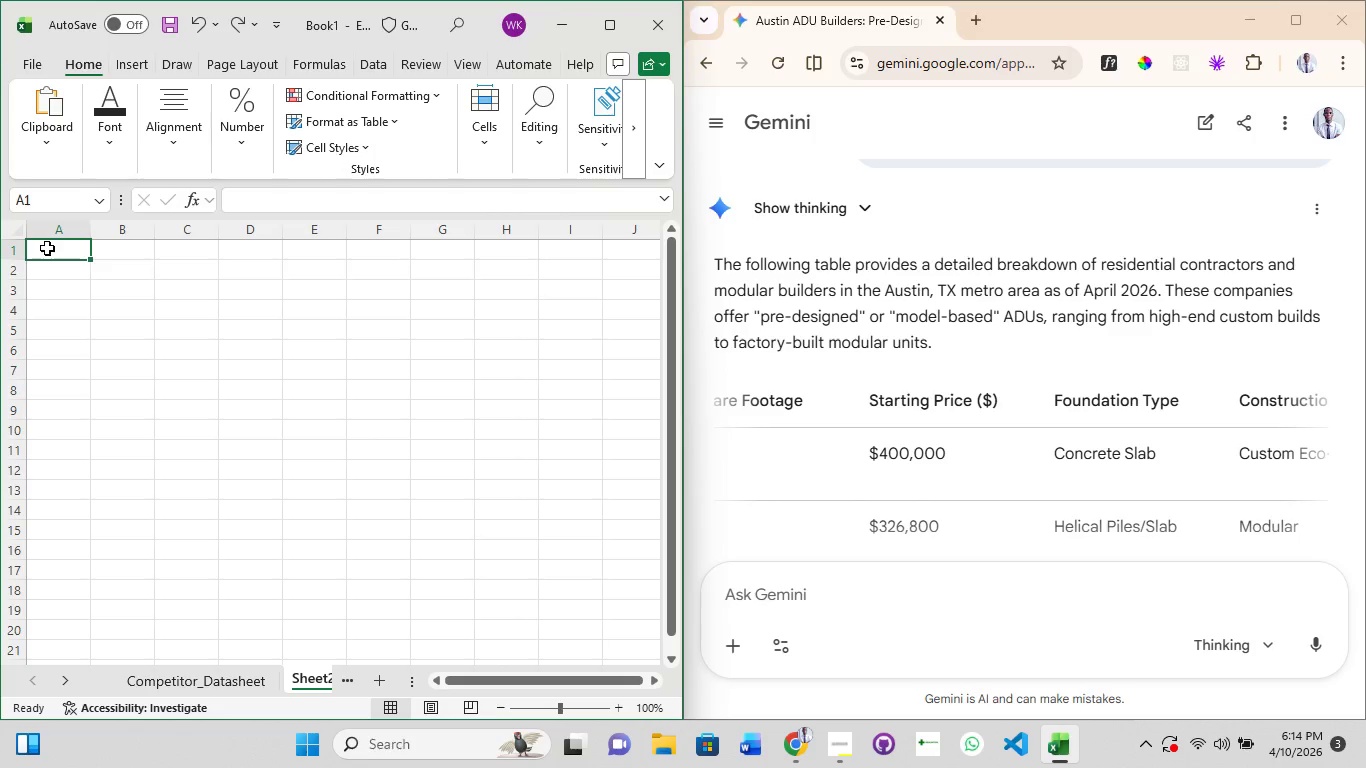 
left_click([47, 248])
 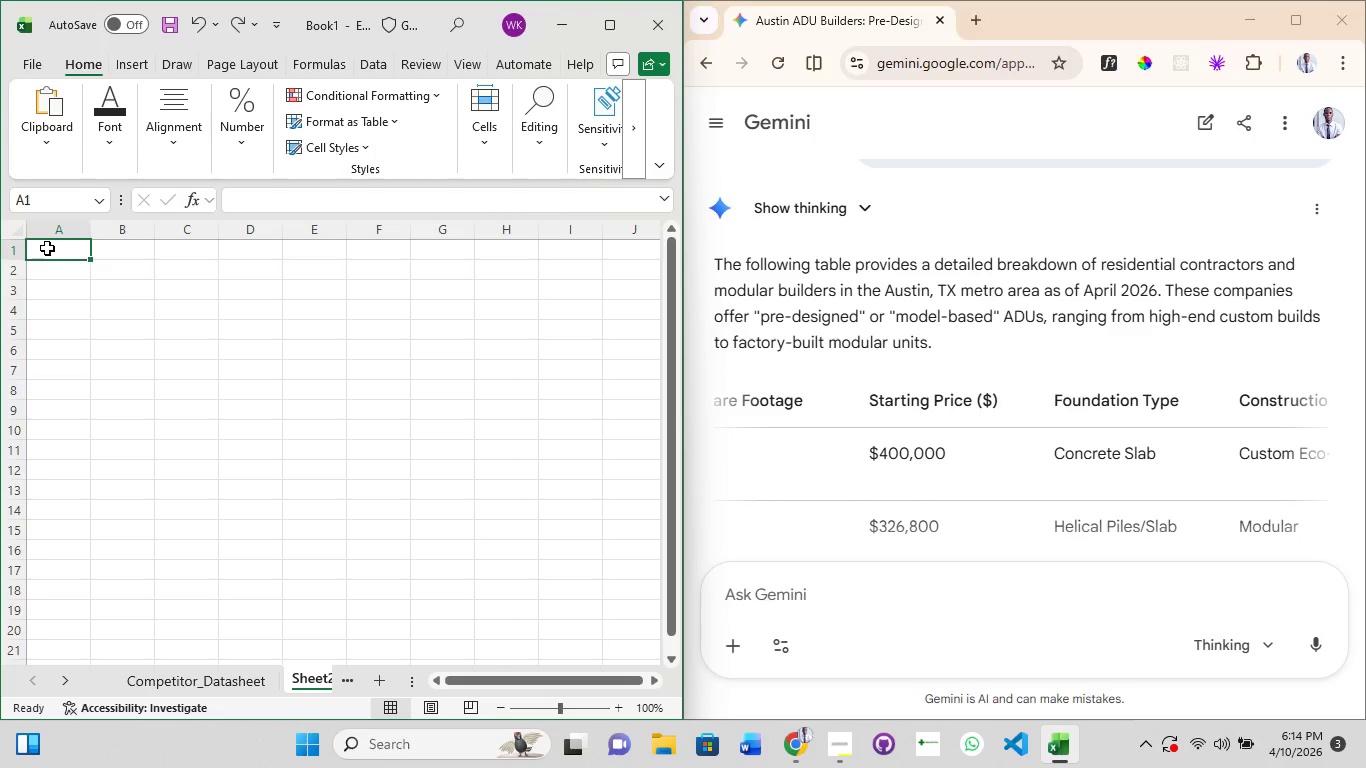 
type(COMPETITORS D)
 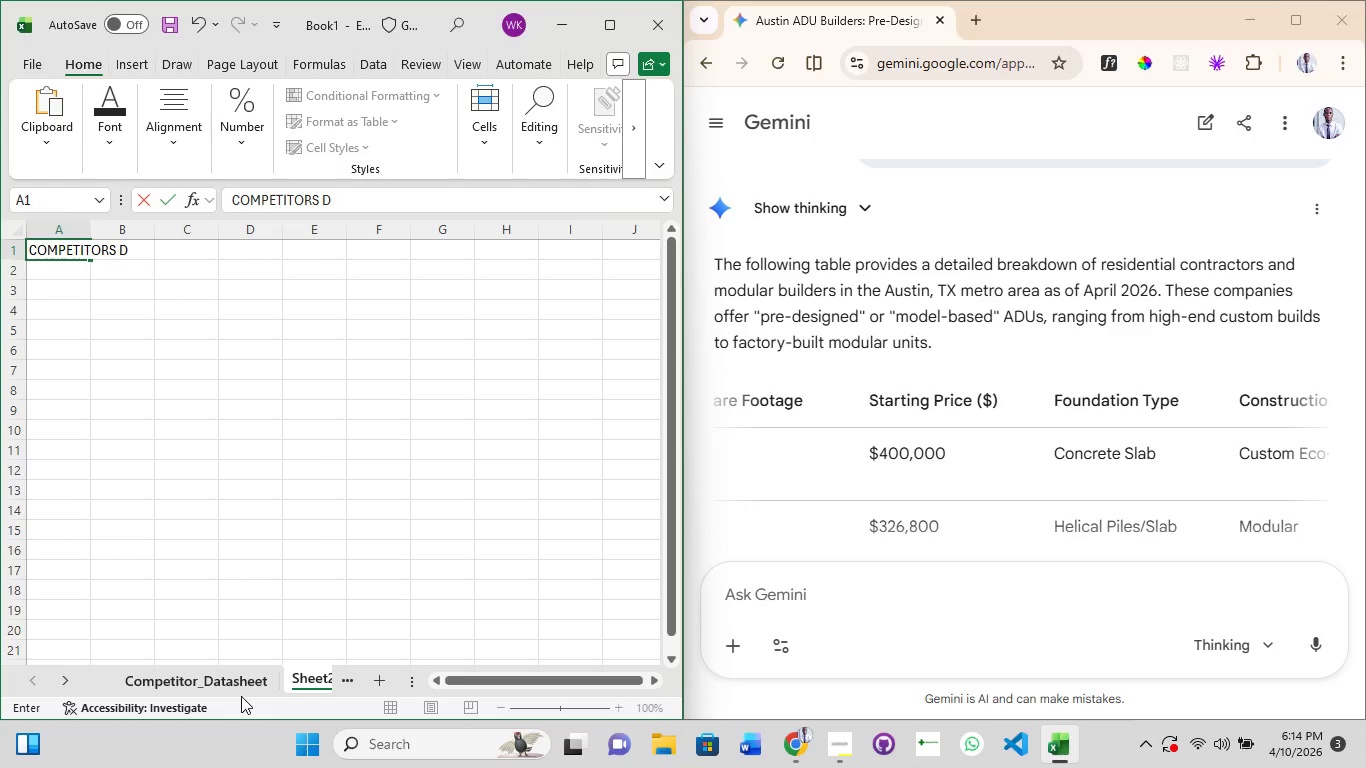 
left_click([241, 686])
 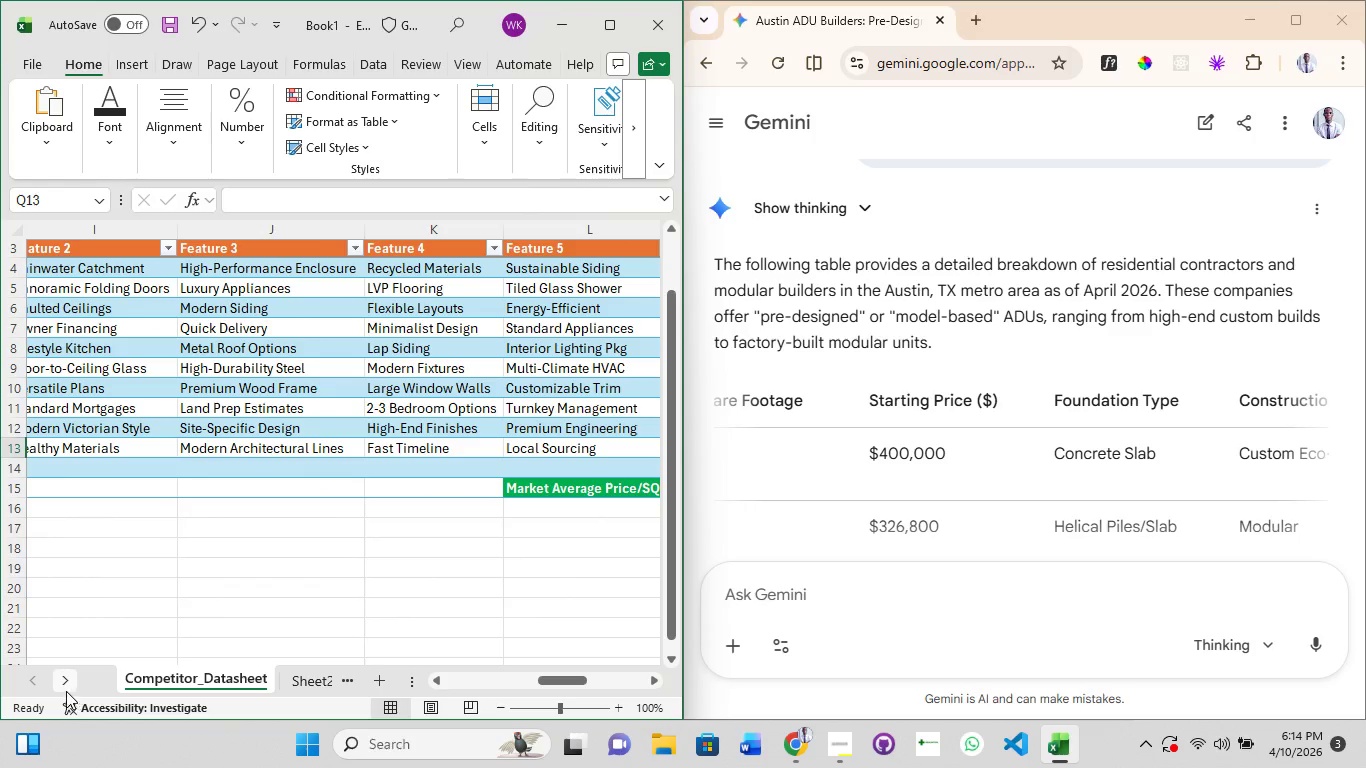 
left_click([61, 687])
 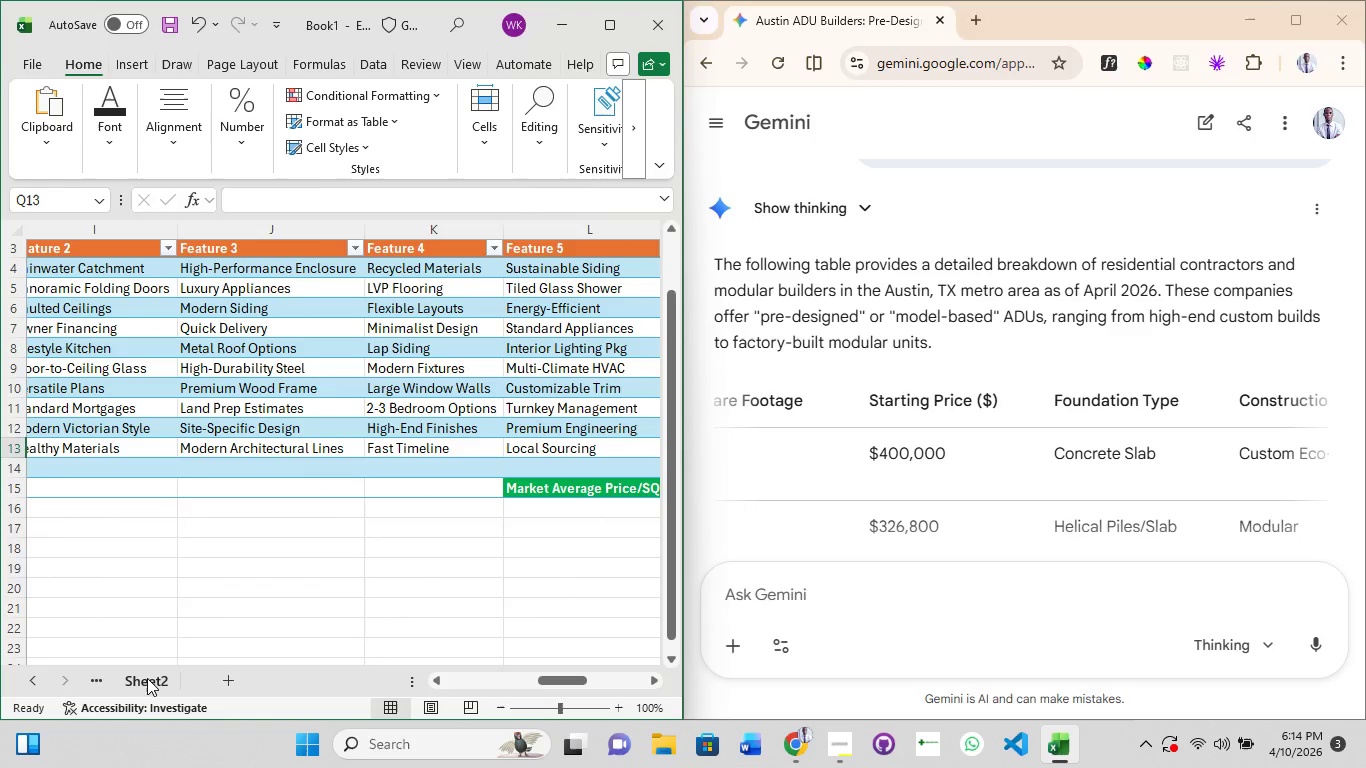 
left_click([147, 678])
 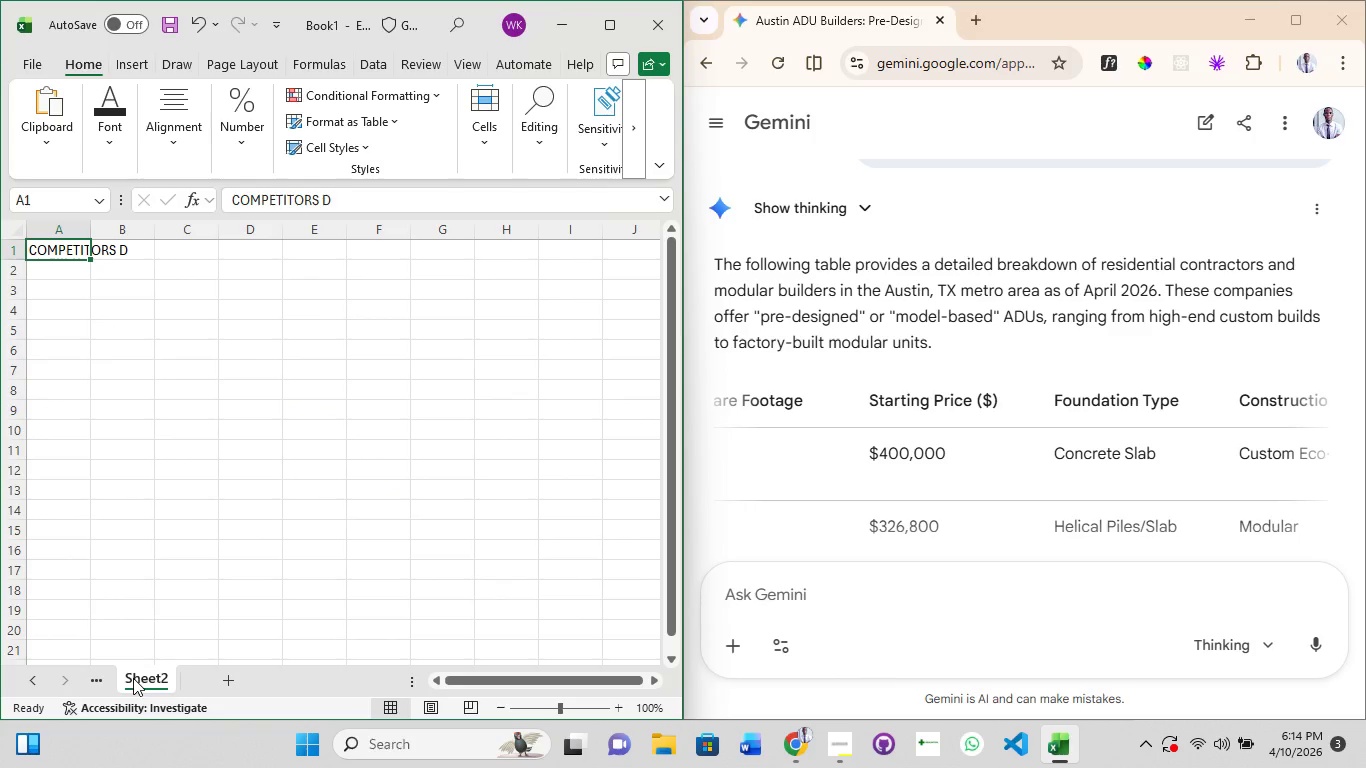 
left_click([38, 681])
 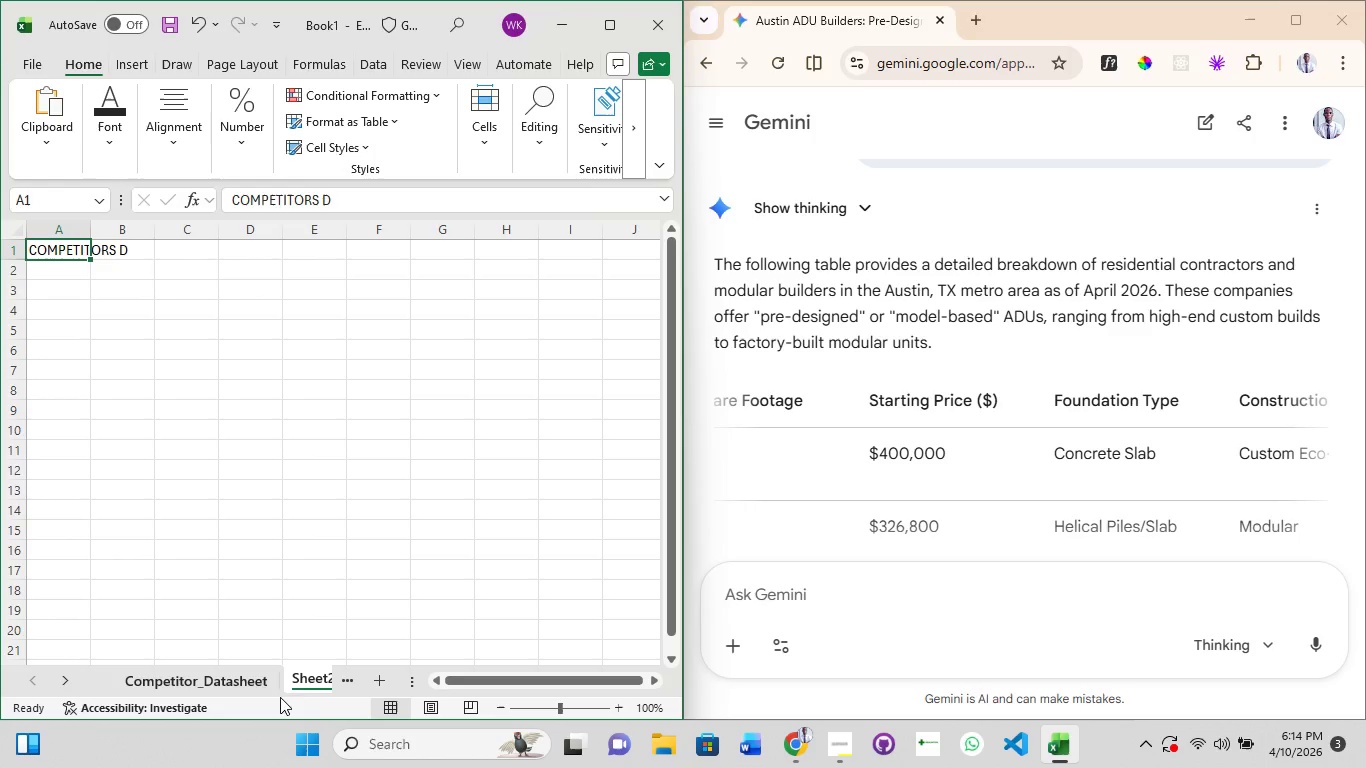 
left_click([315, 680])
 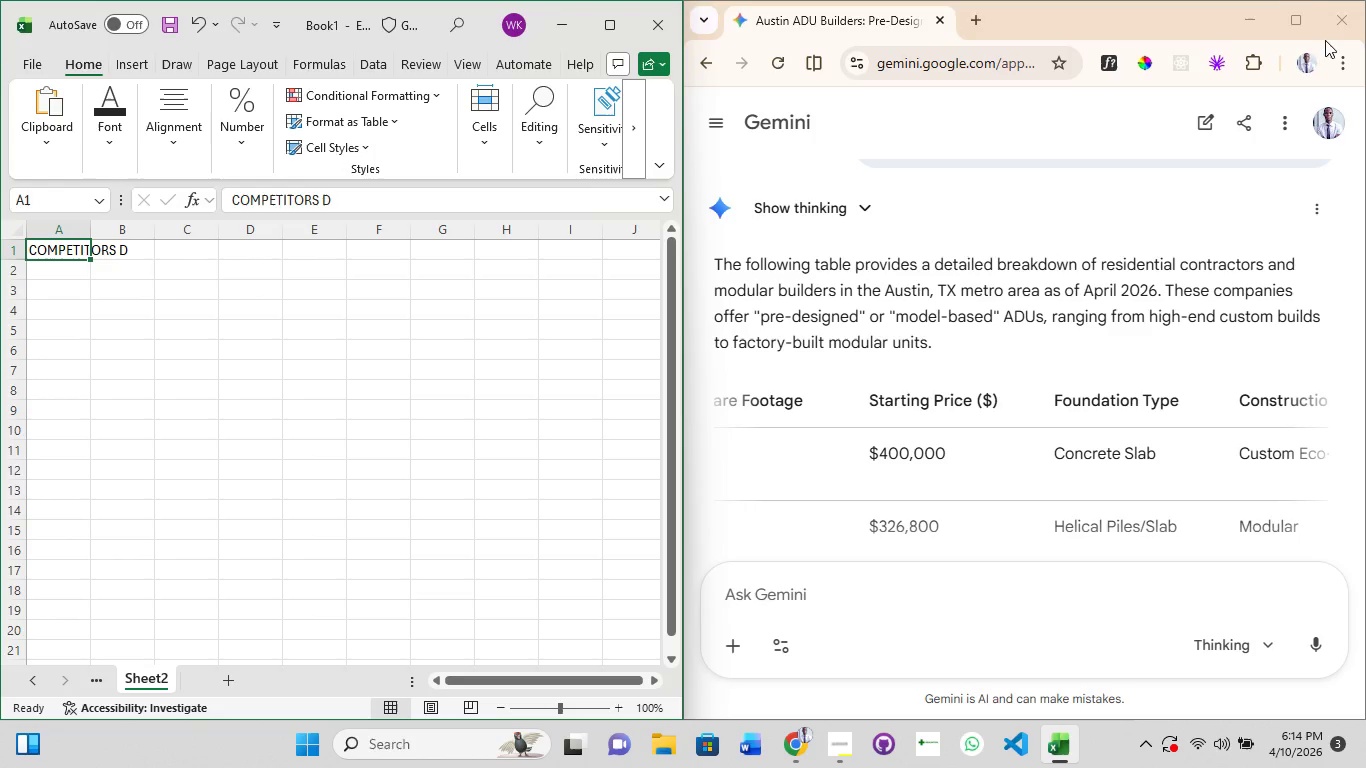 
left_click([1249, 16])
 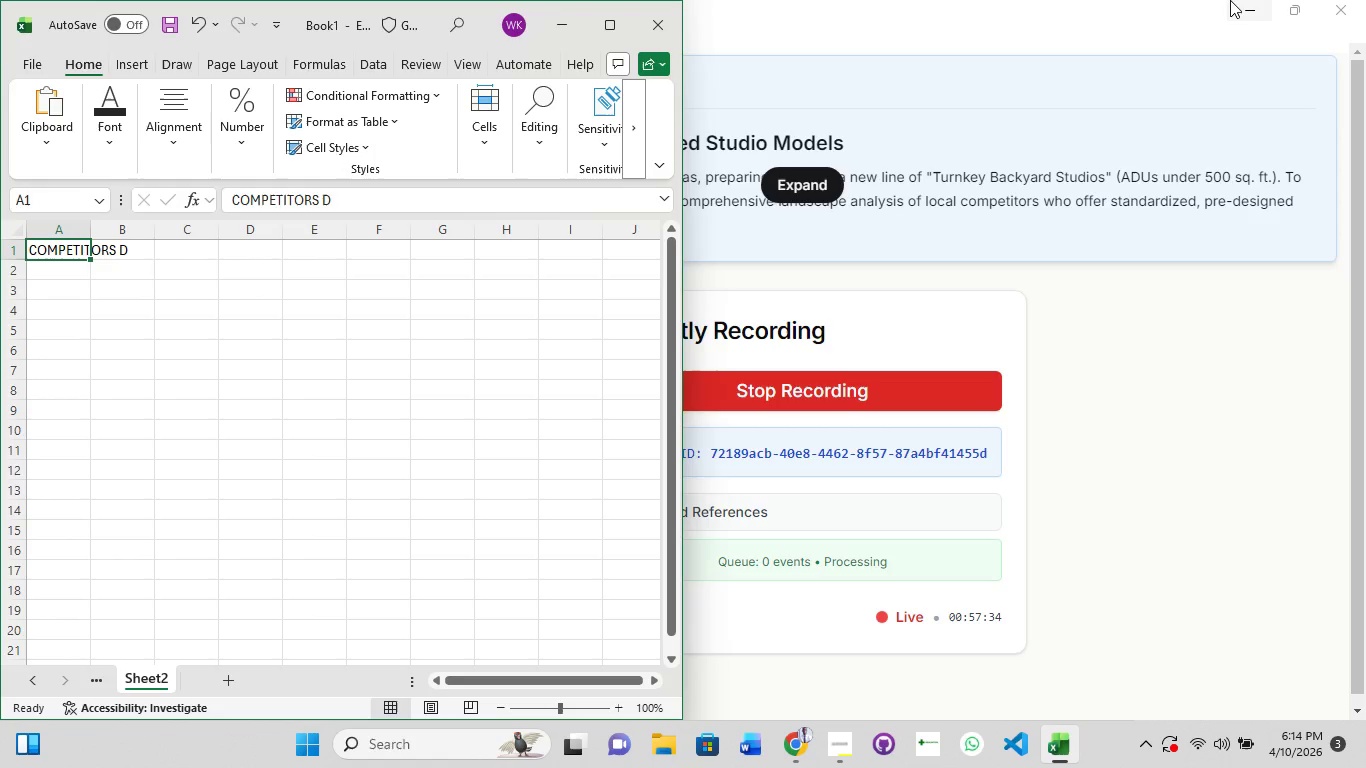 
wait(23.91)
 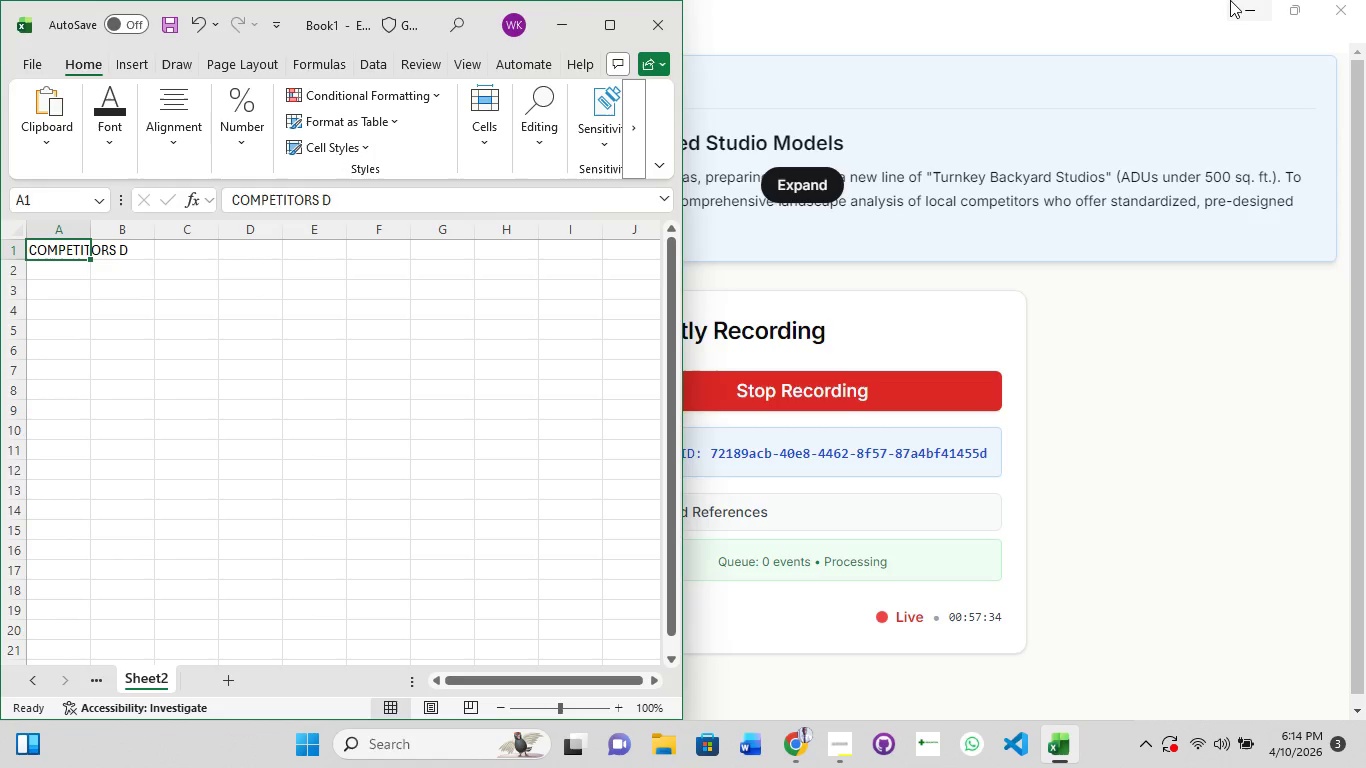 
left_click([1247, 19])
 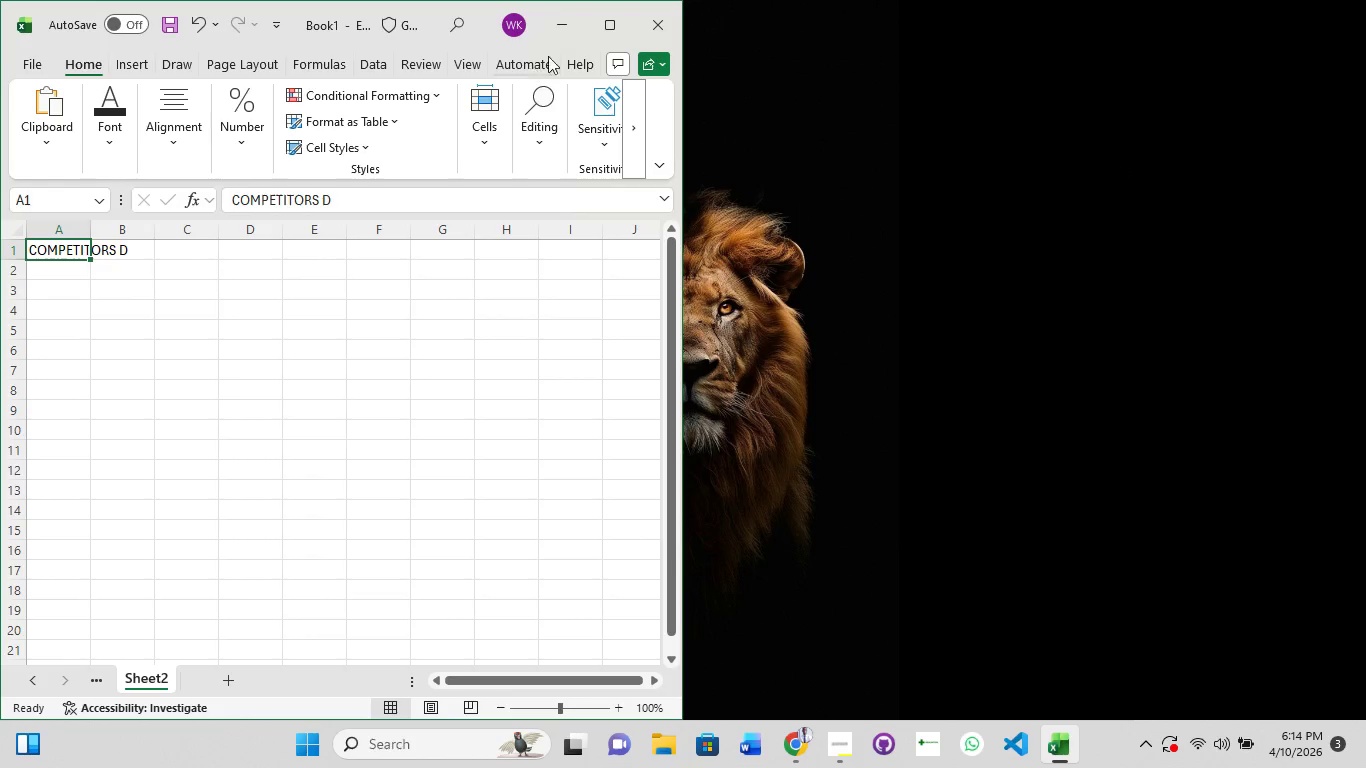 
left_click([603, 9])
 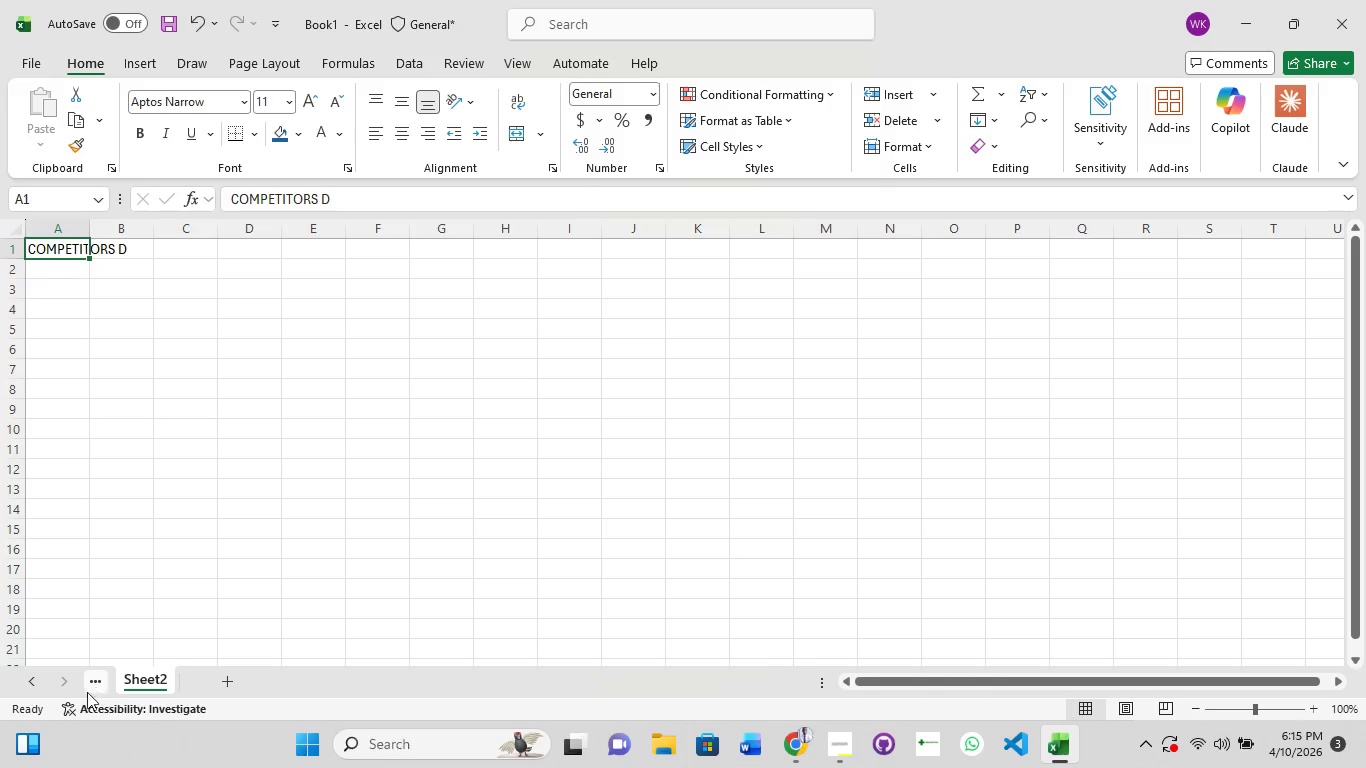 
left_click([33, 675])
 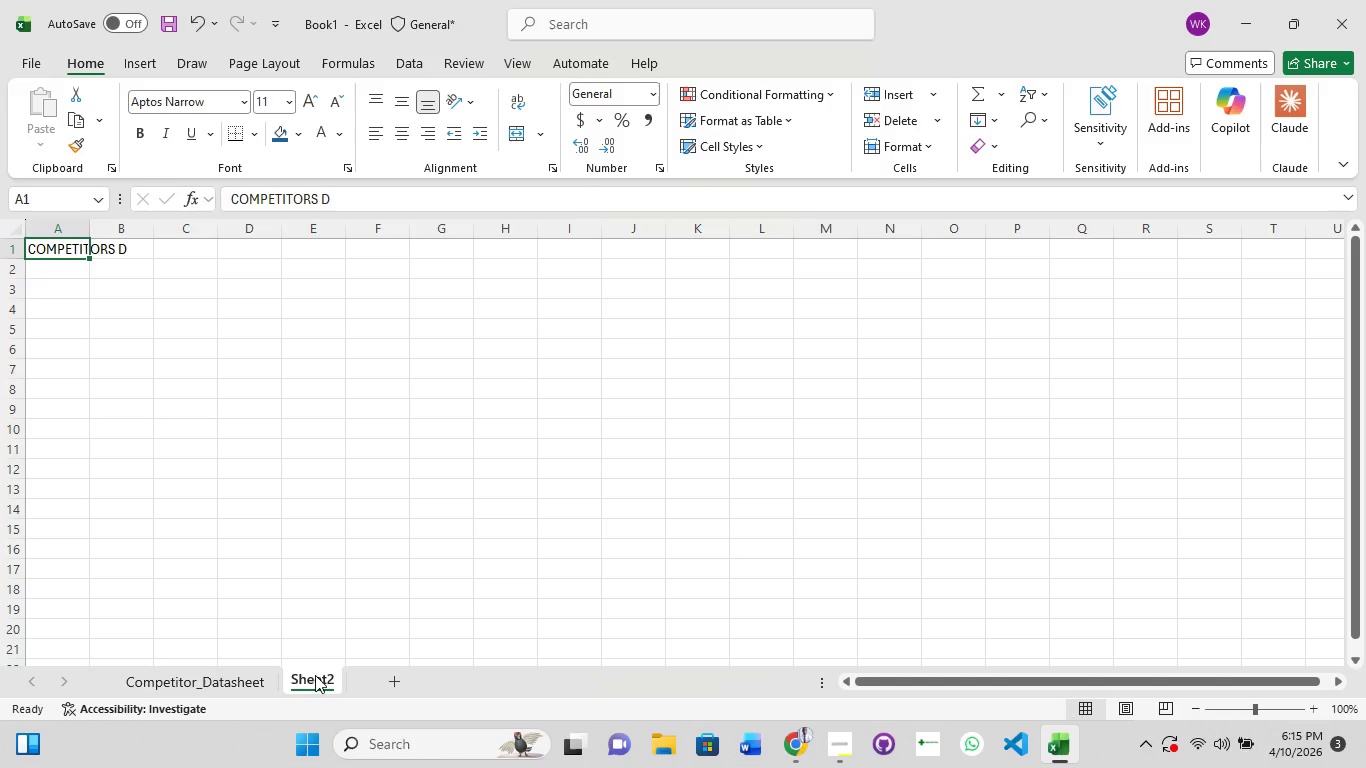 
double_click([315, 676])
 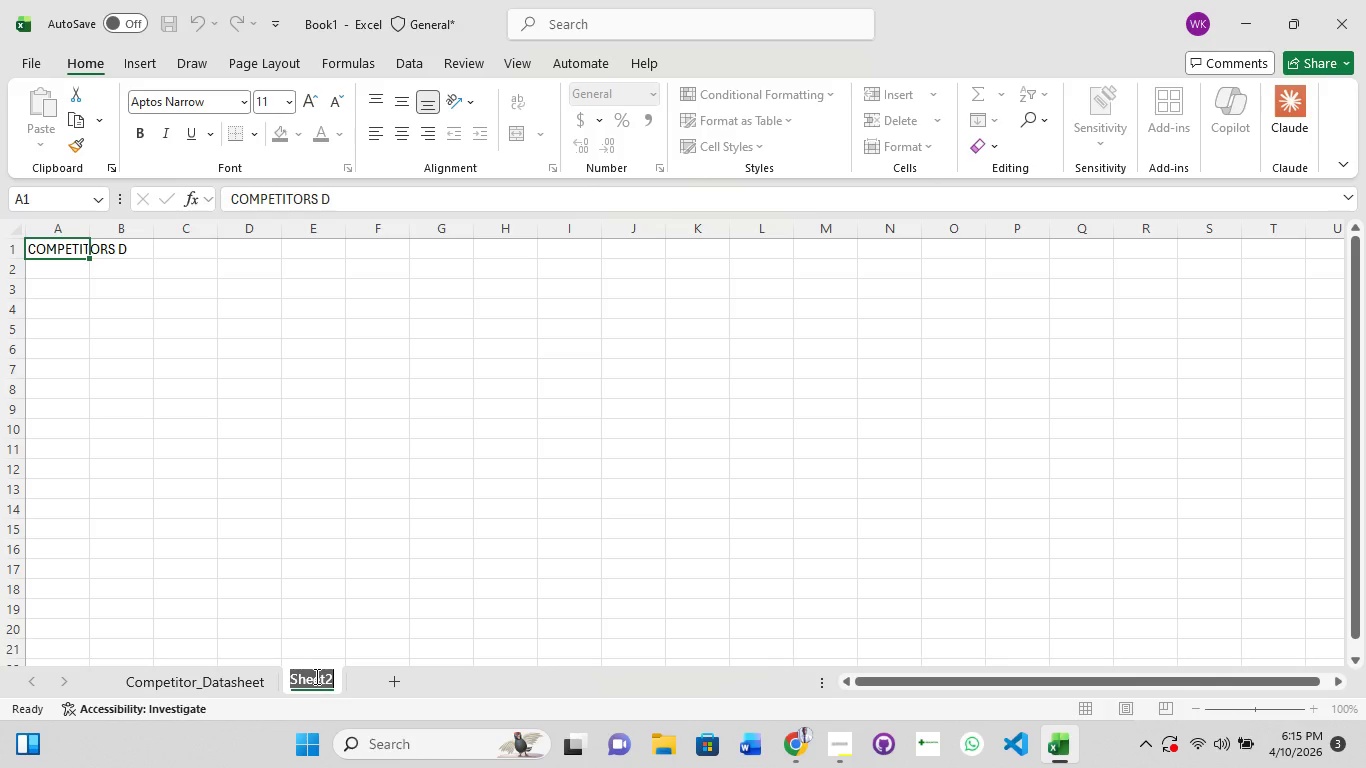 
type(aNA)
key(Backspace)
key(Backspace)
key(Backspace)
type(Analysis_Summary)
 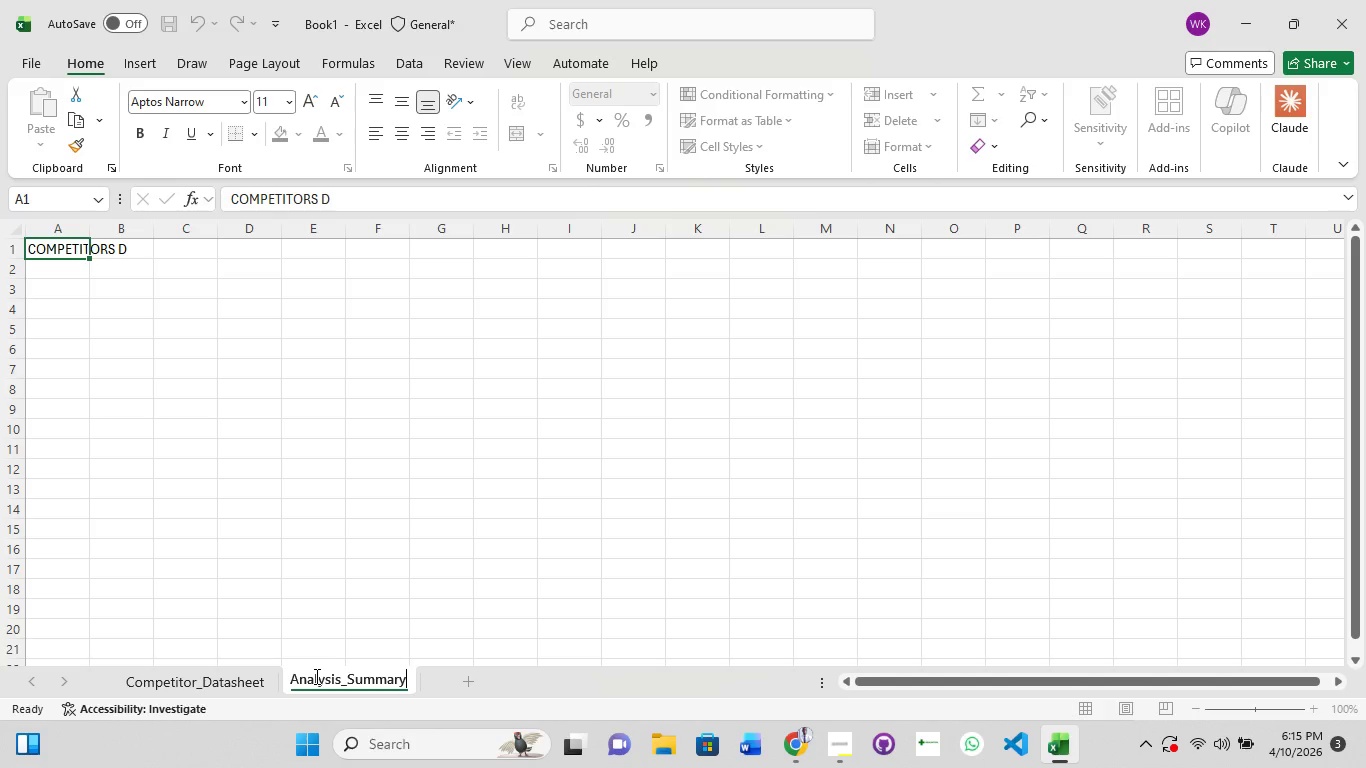 
left_click([129, 266])
 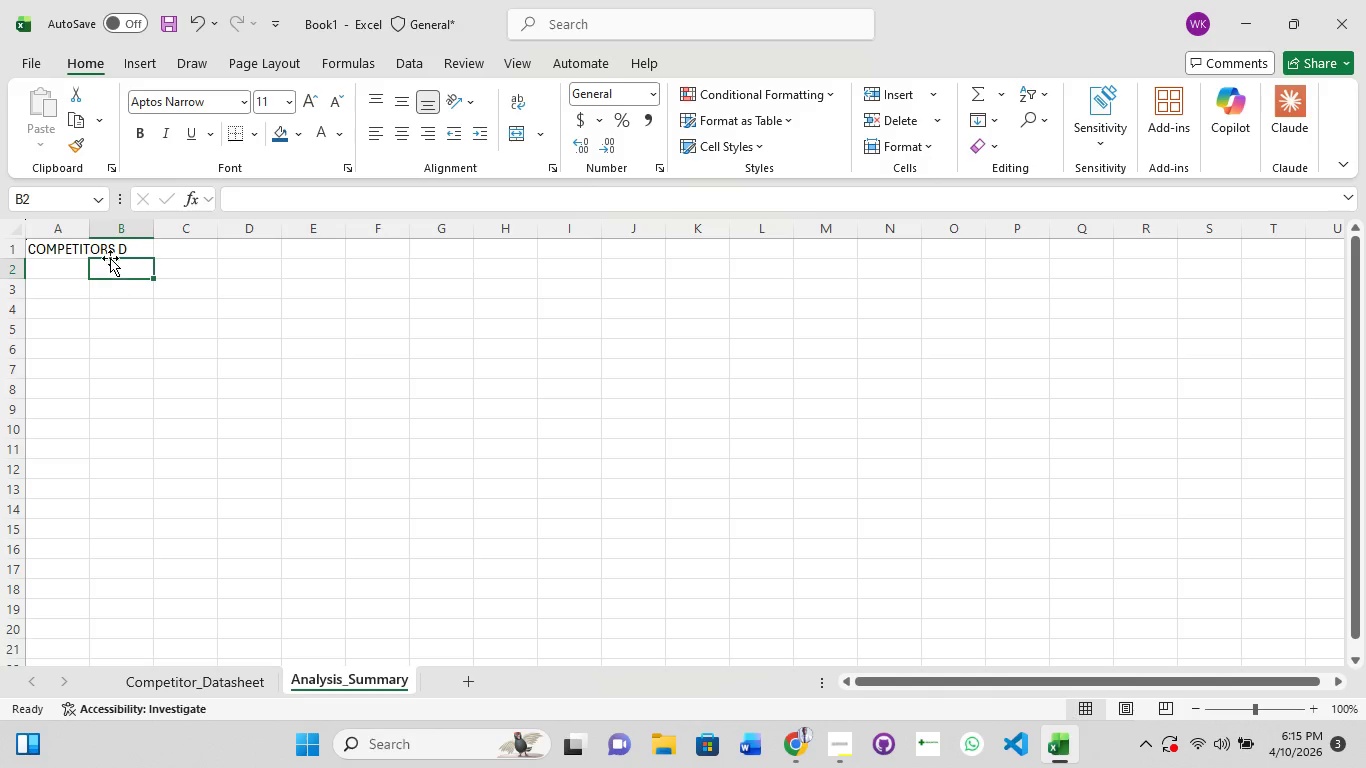 
left_click([104, 246])
 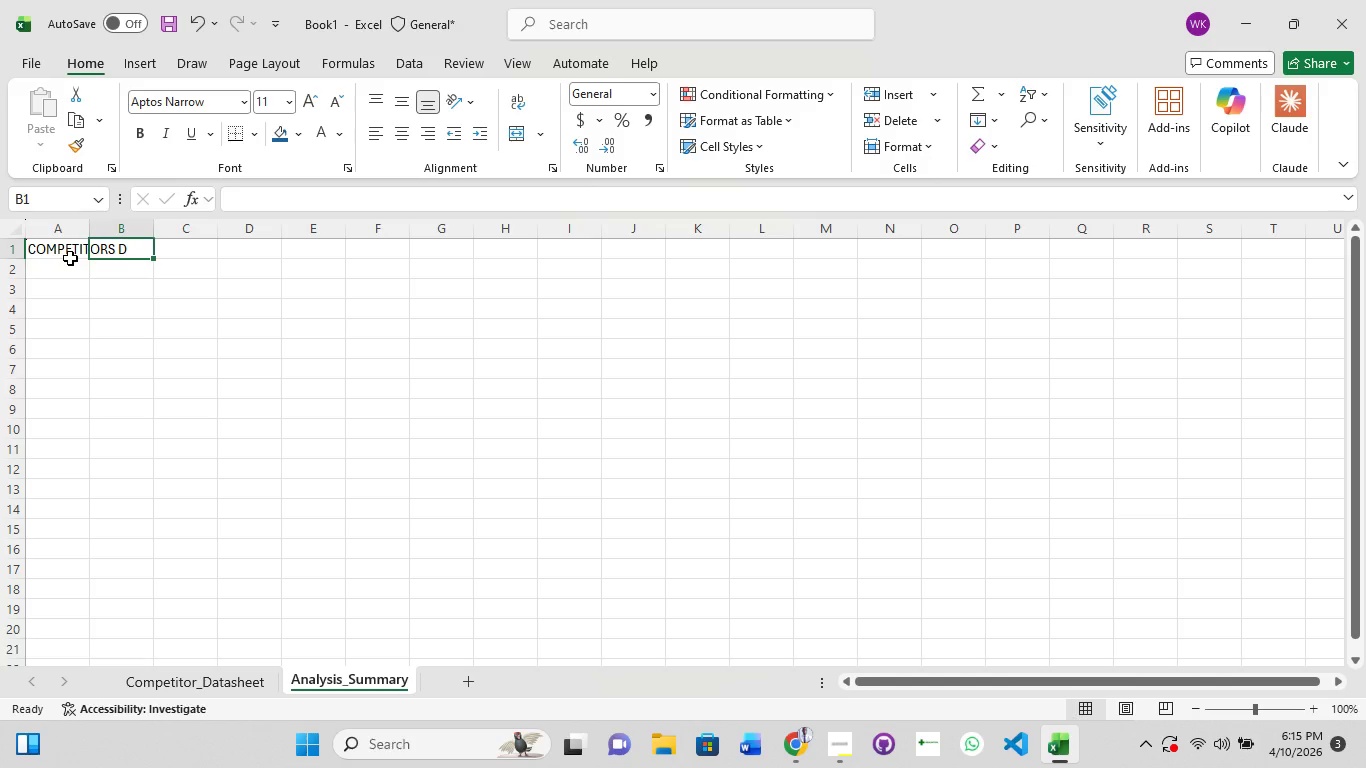 
left_click([70, 258])
 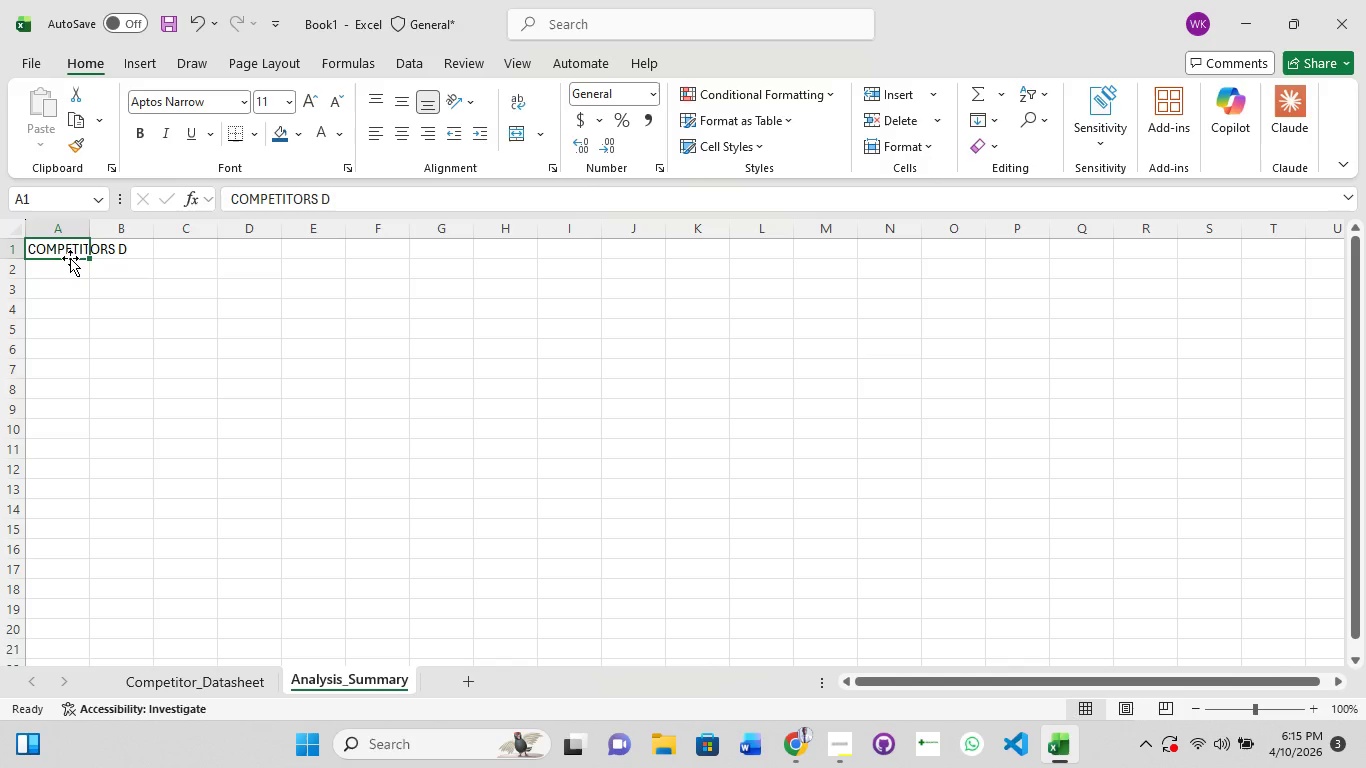 
key(Backspace)
 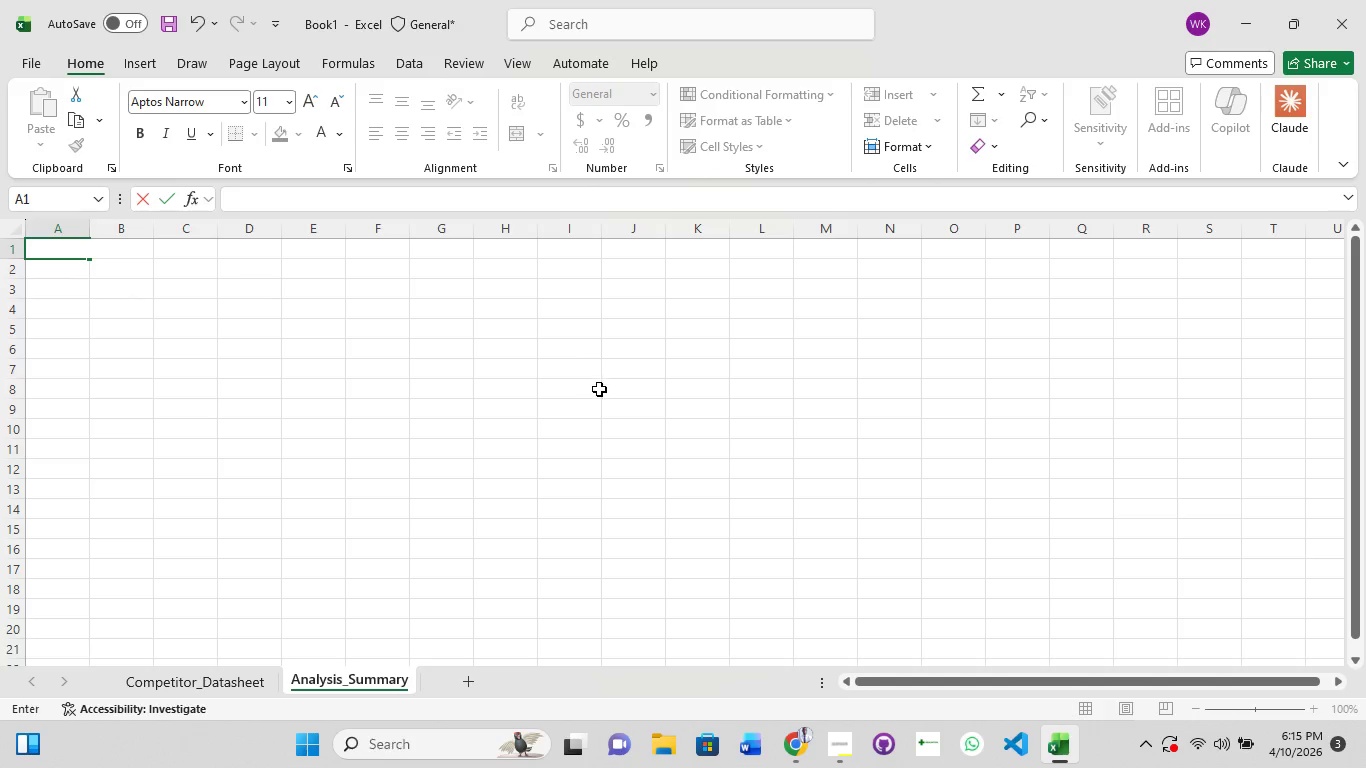 
left_click([599, 389])
 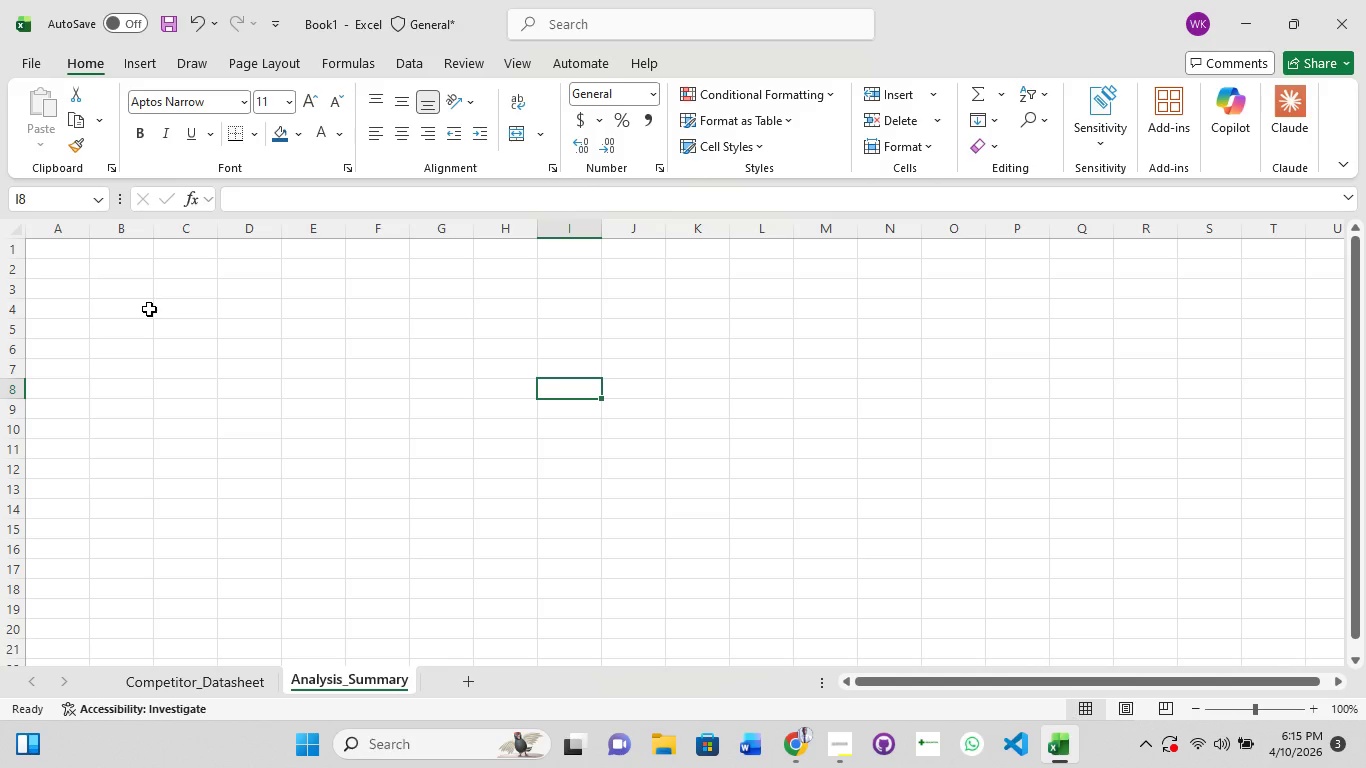 
wait(22.36)
 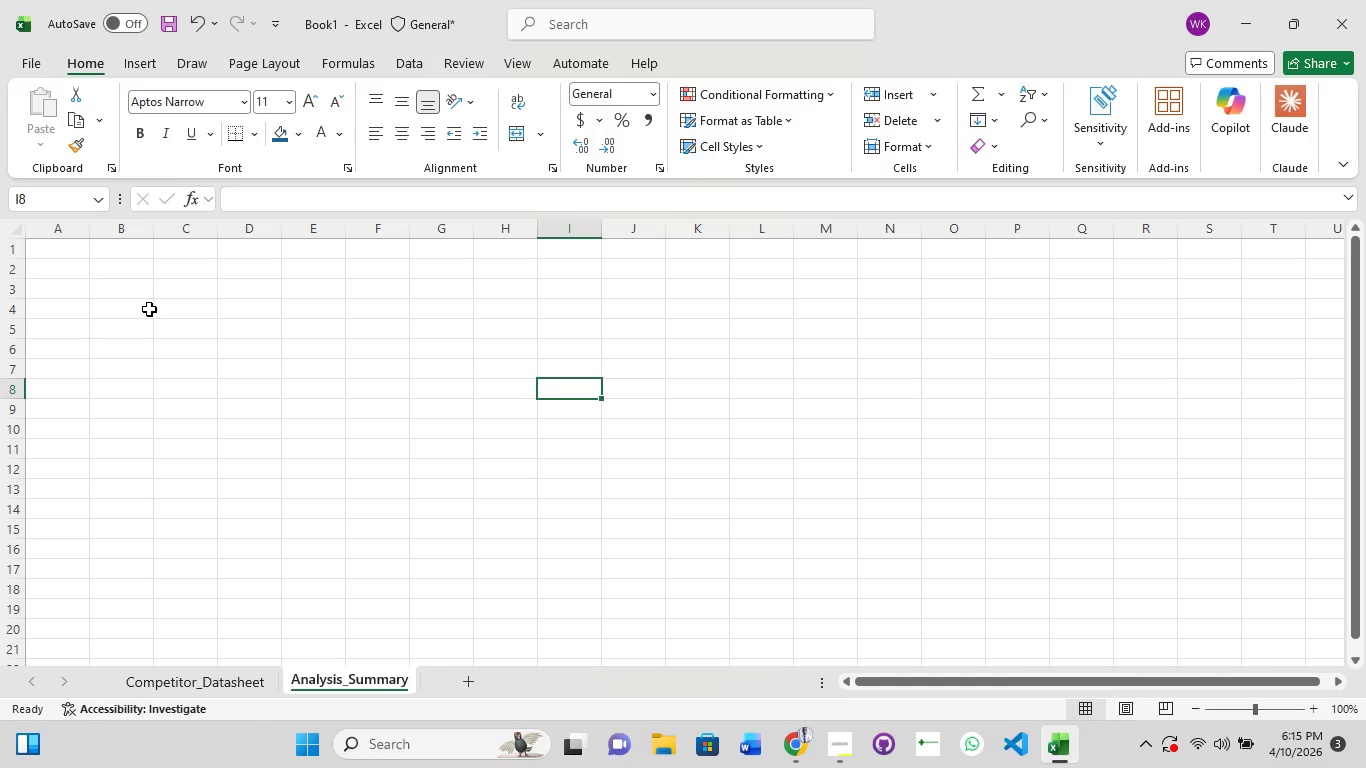 
left_click([49, 251])
 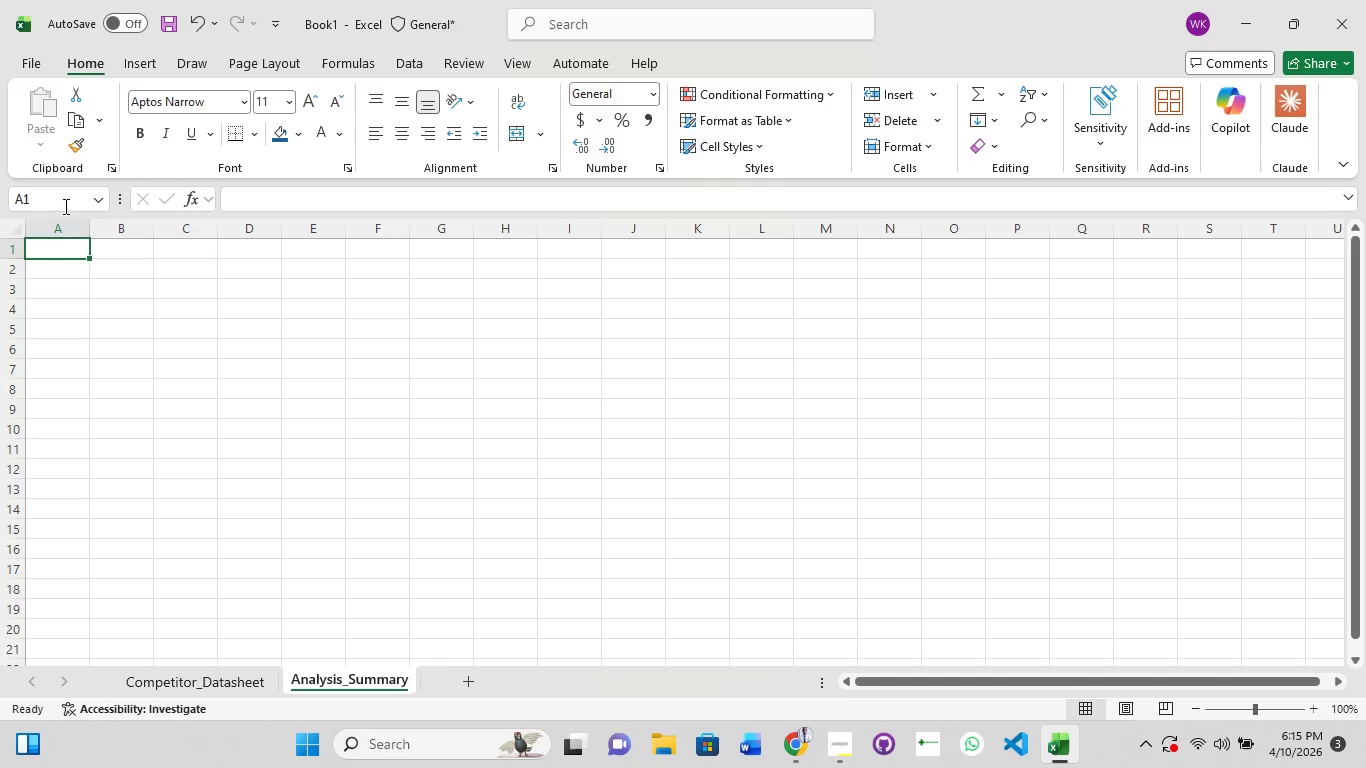 
left_click([135, 63])
 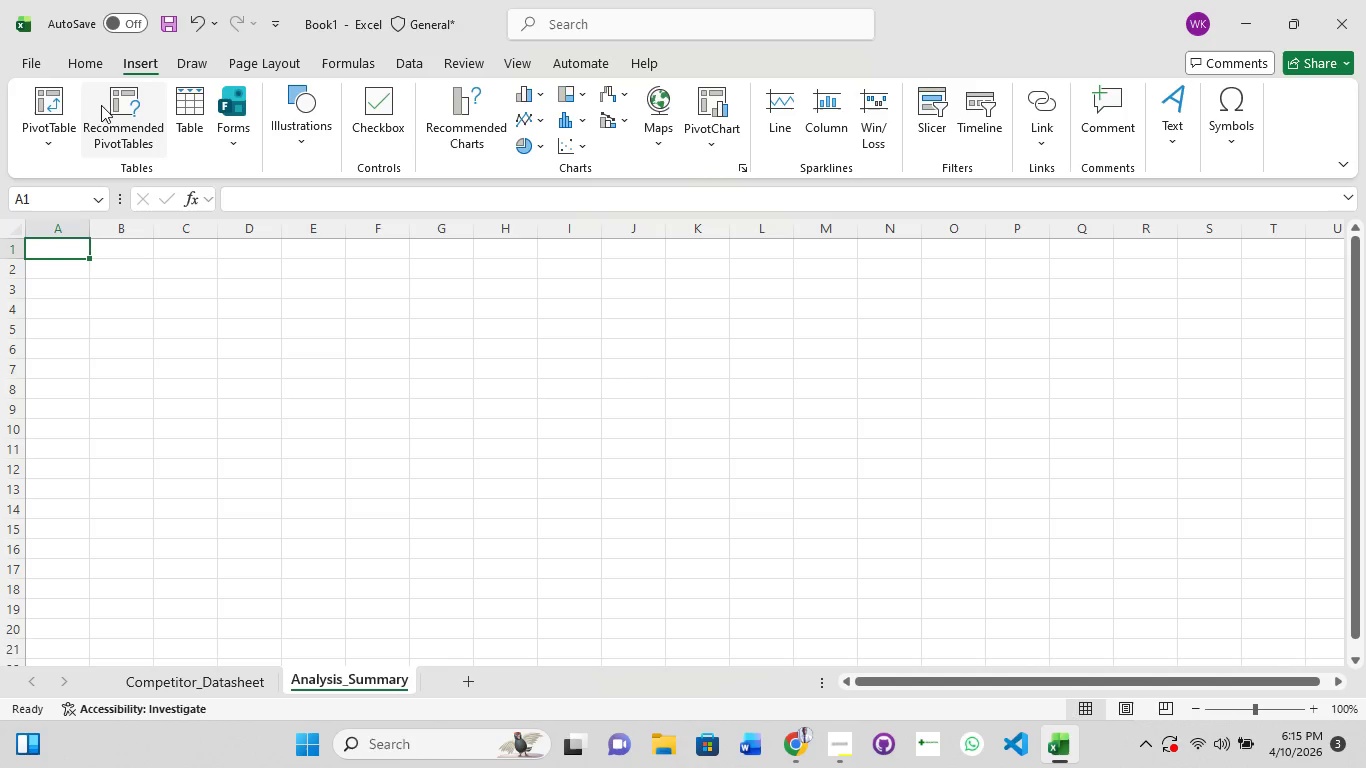 
left_click([70, 111])
 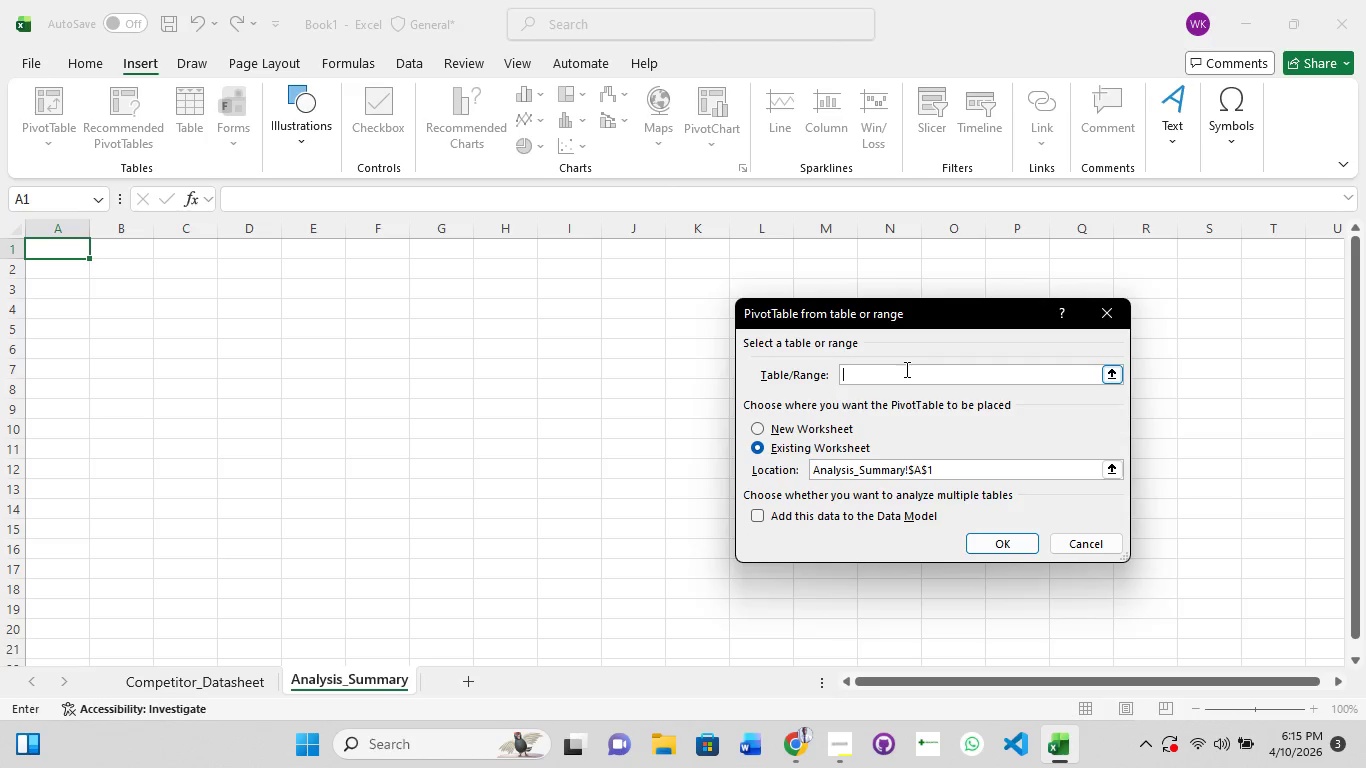 
left_click([905, 369])
 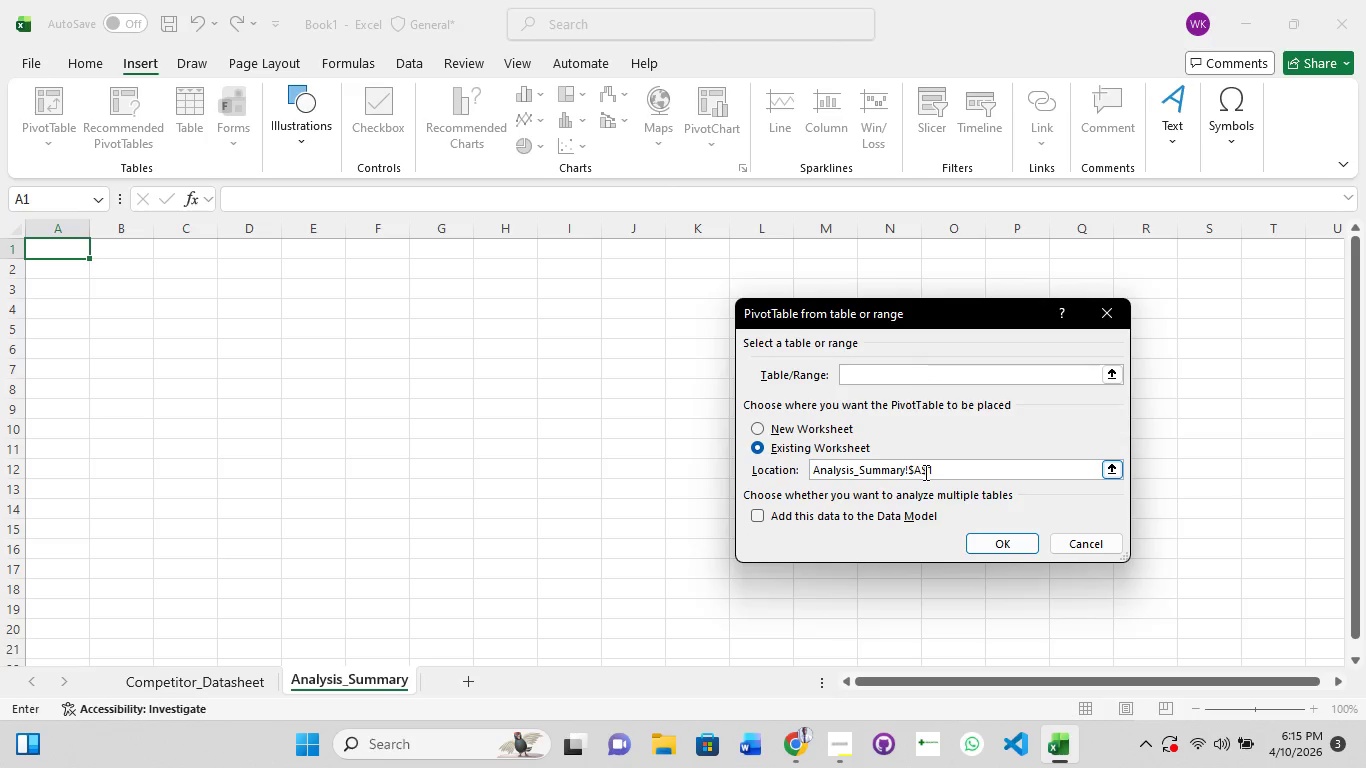 
left_click([1109, 466])
 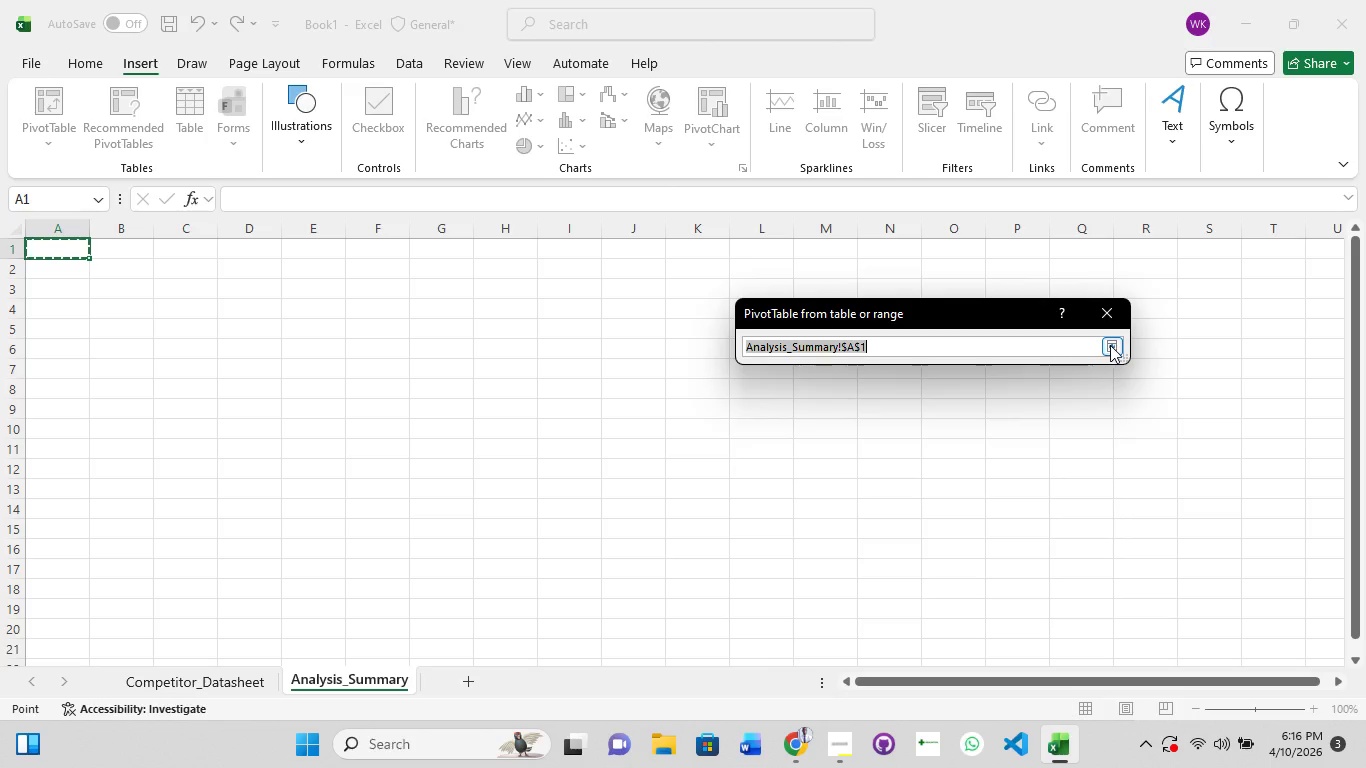 
left_click([1111, 344])
 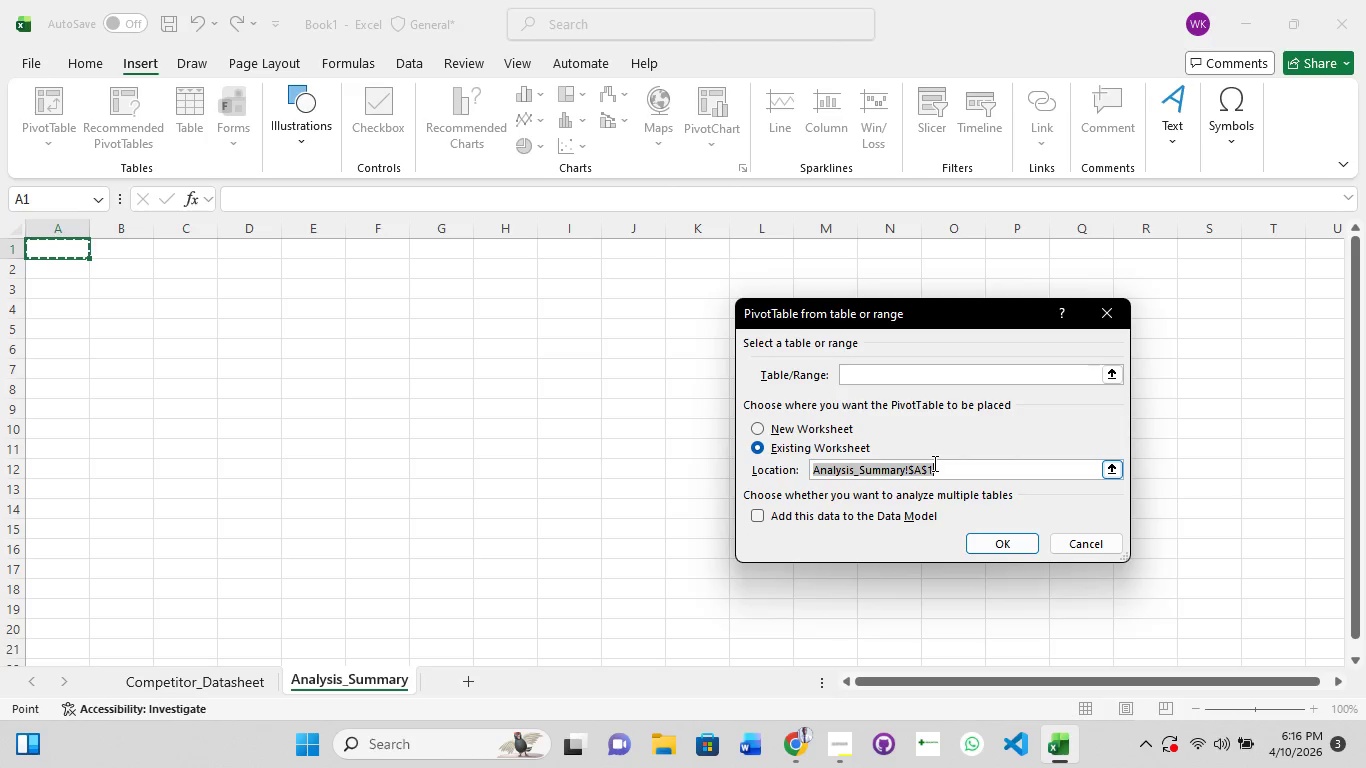 
key(Backspace)
type(Competitor_Datasheet)
 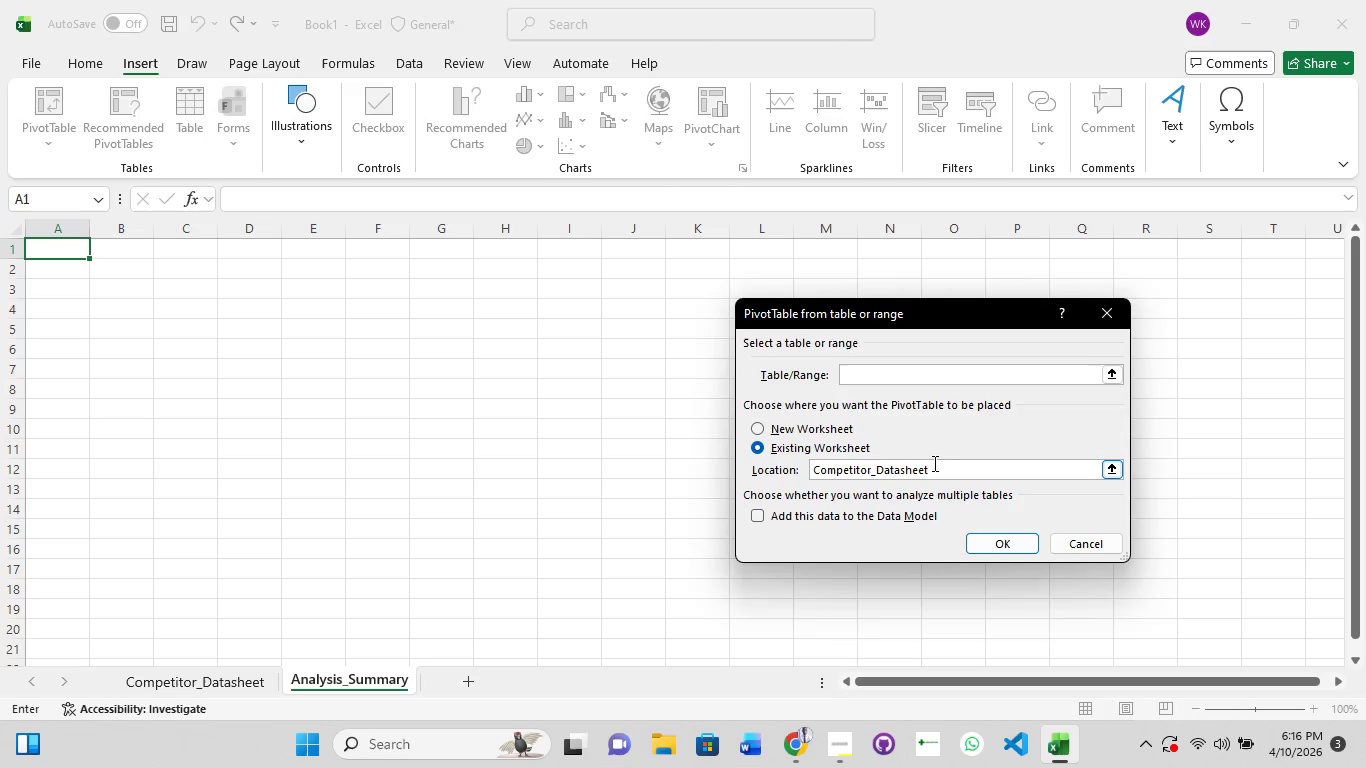 
left_click([757, 511])
 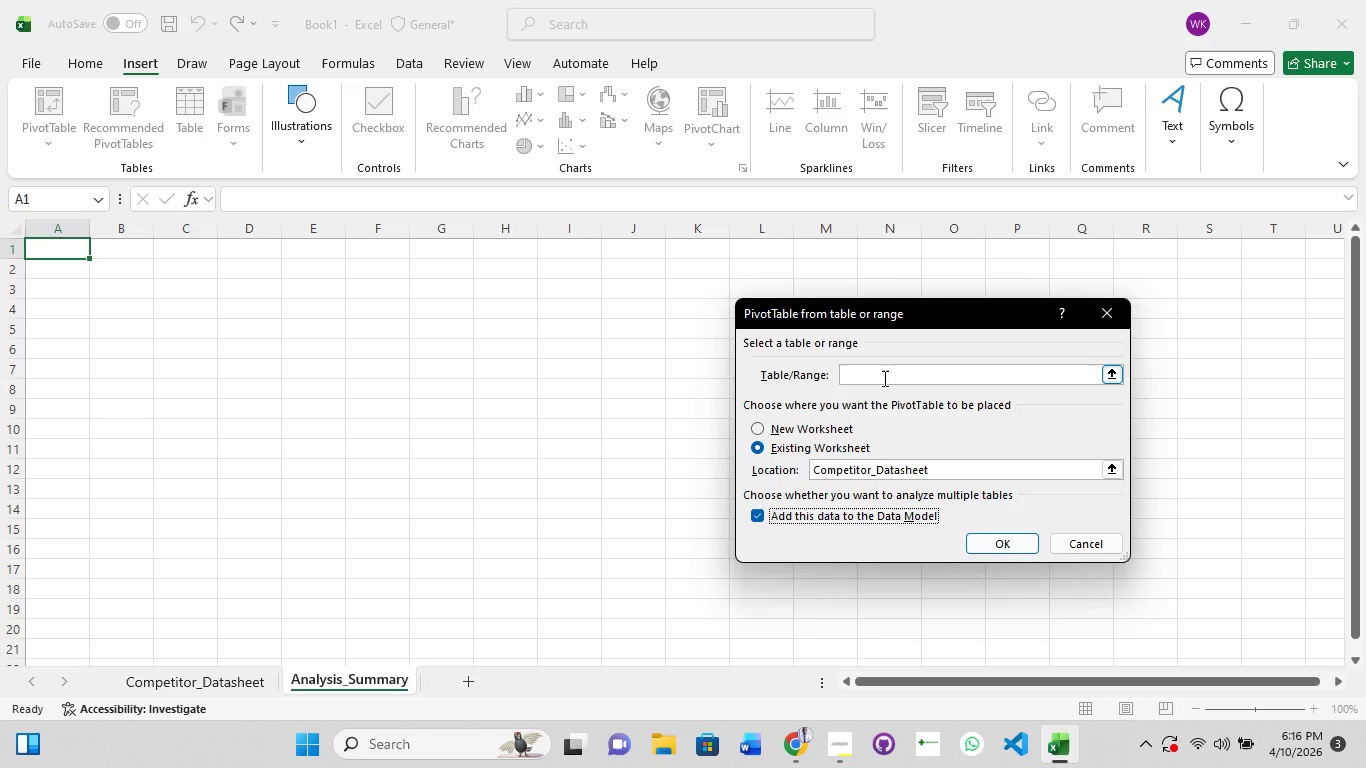 
wait(13.64)
 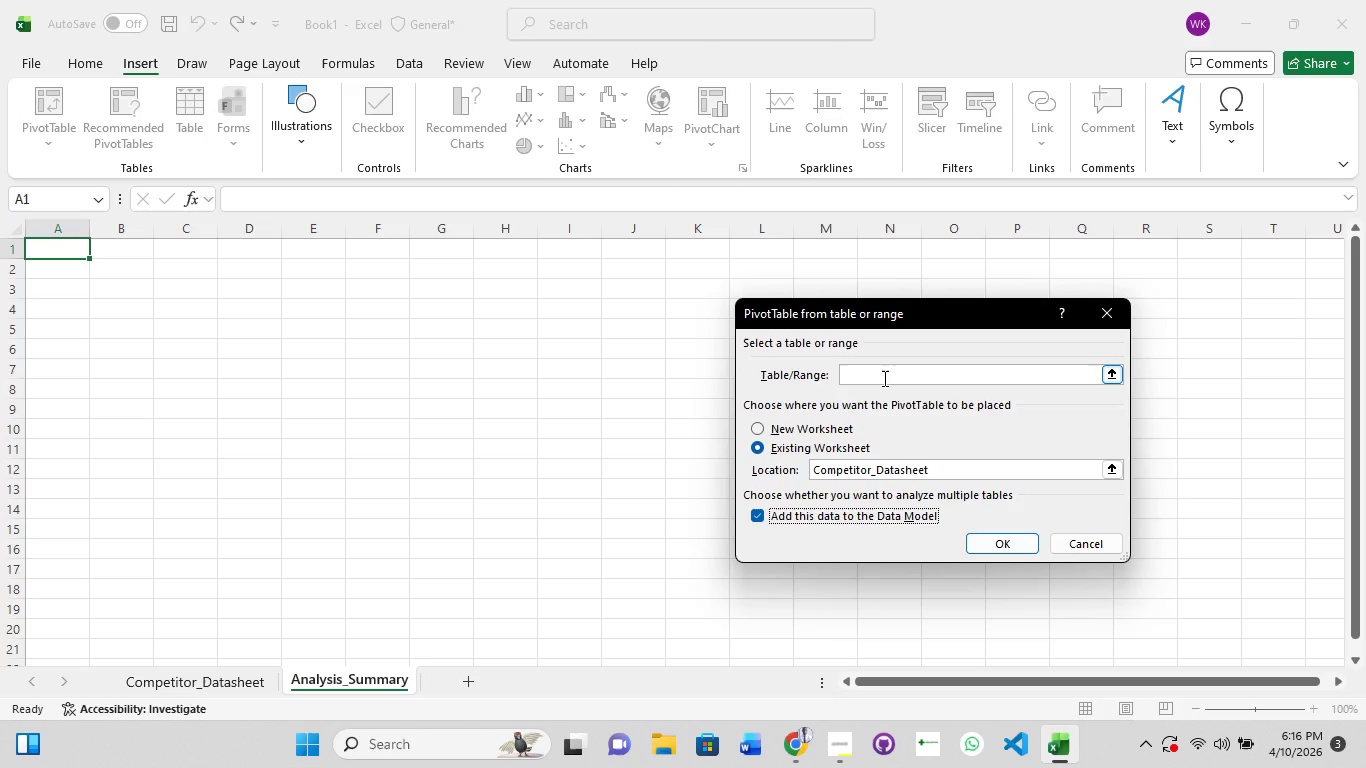 
left_click([997, 541])
 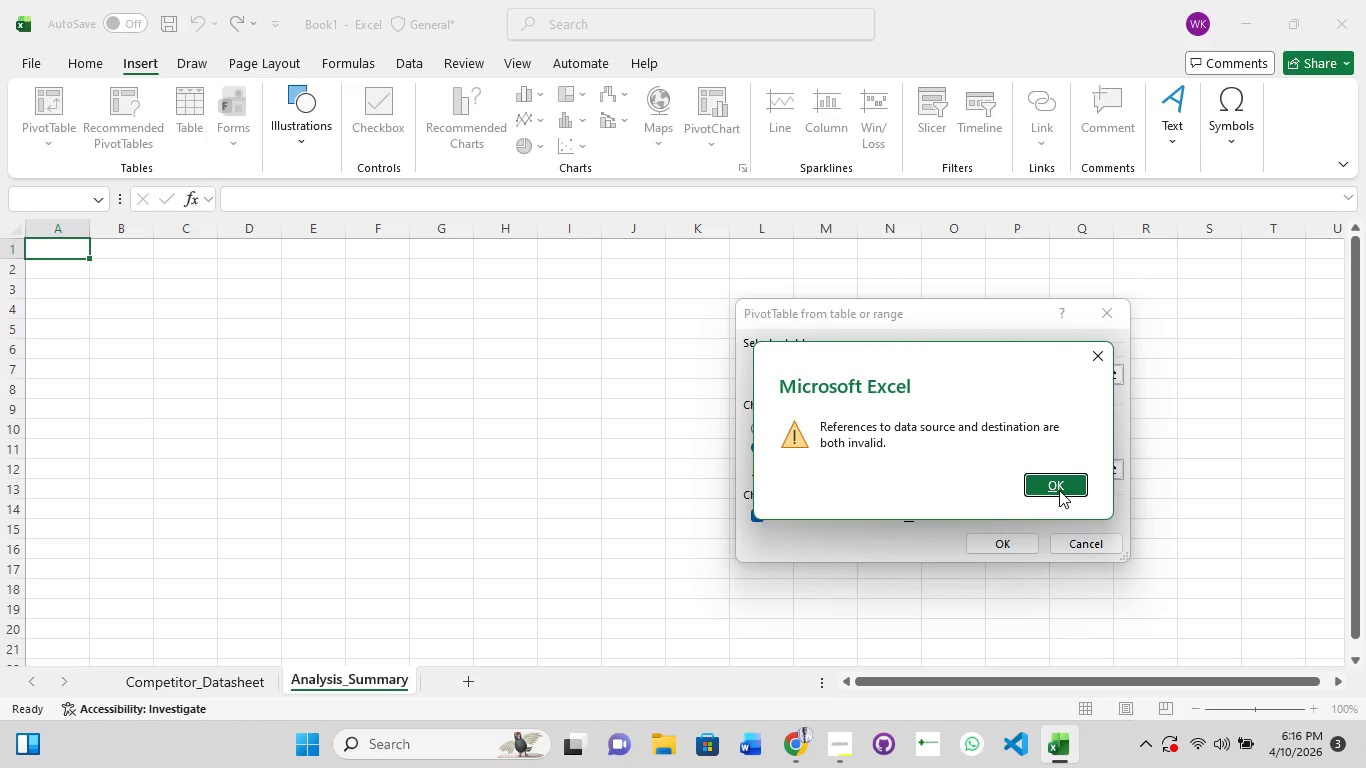 
left_click([1065, 483])
 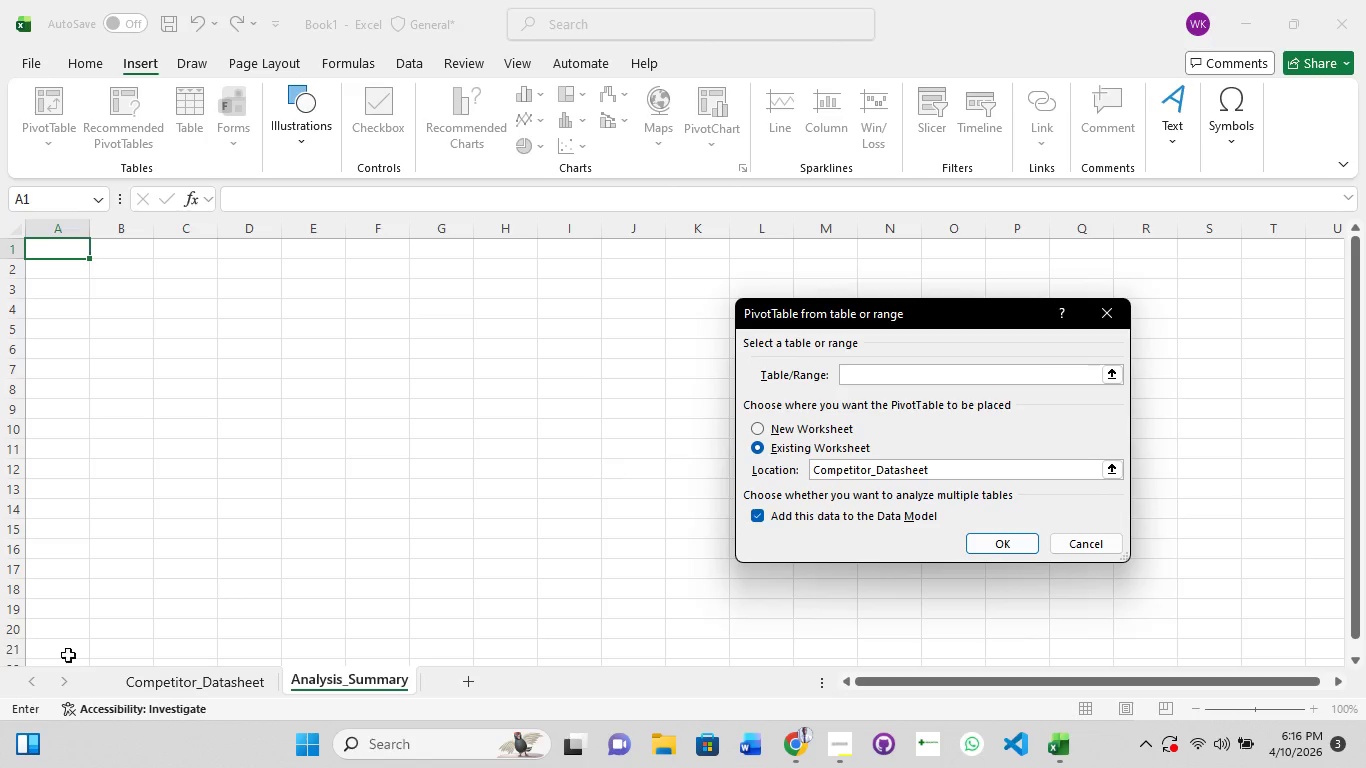 
left_click([226, 686])
 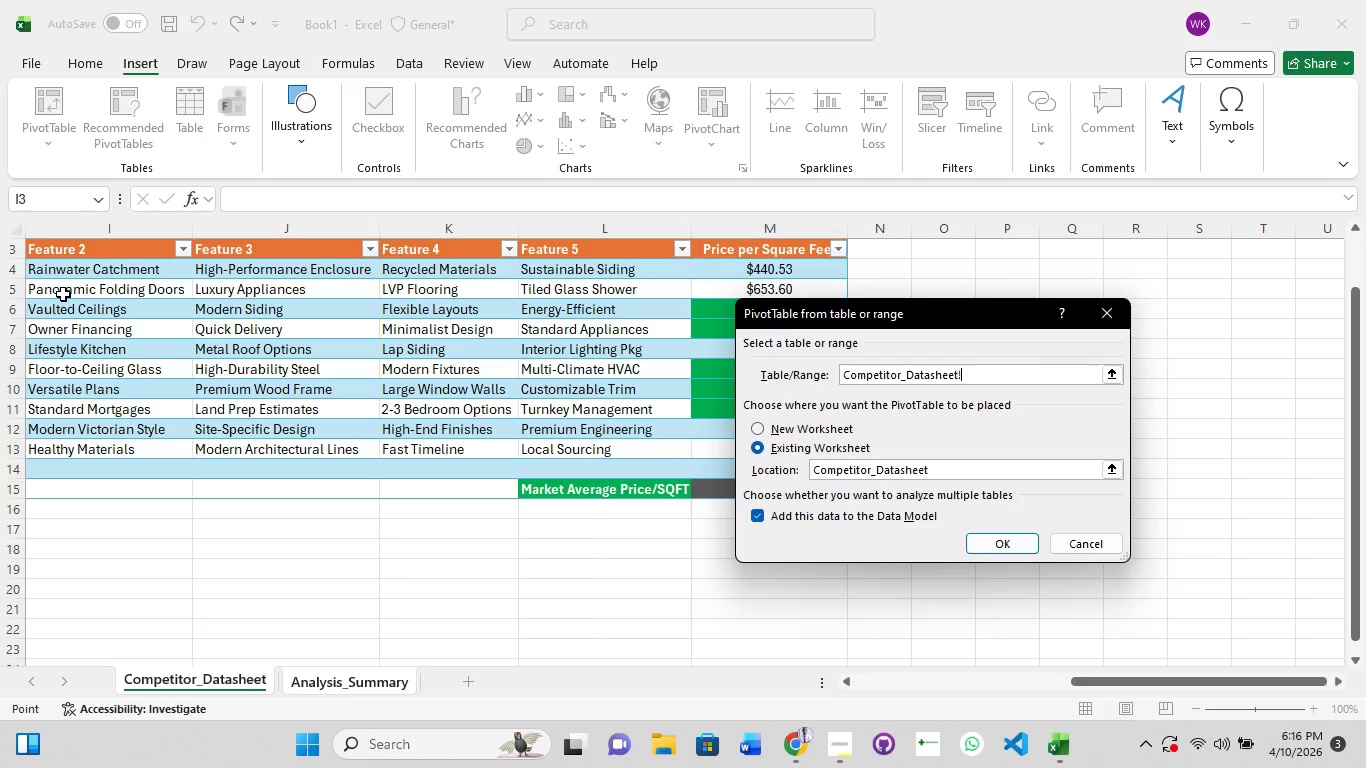 
wait(10.28)
 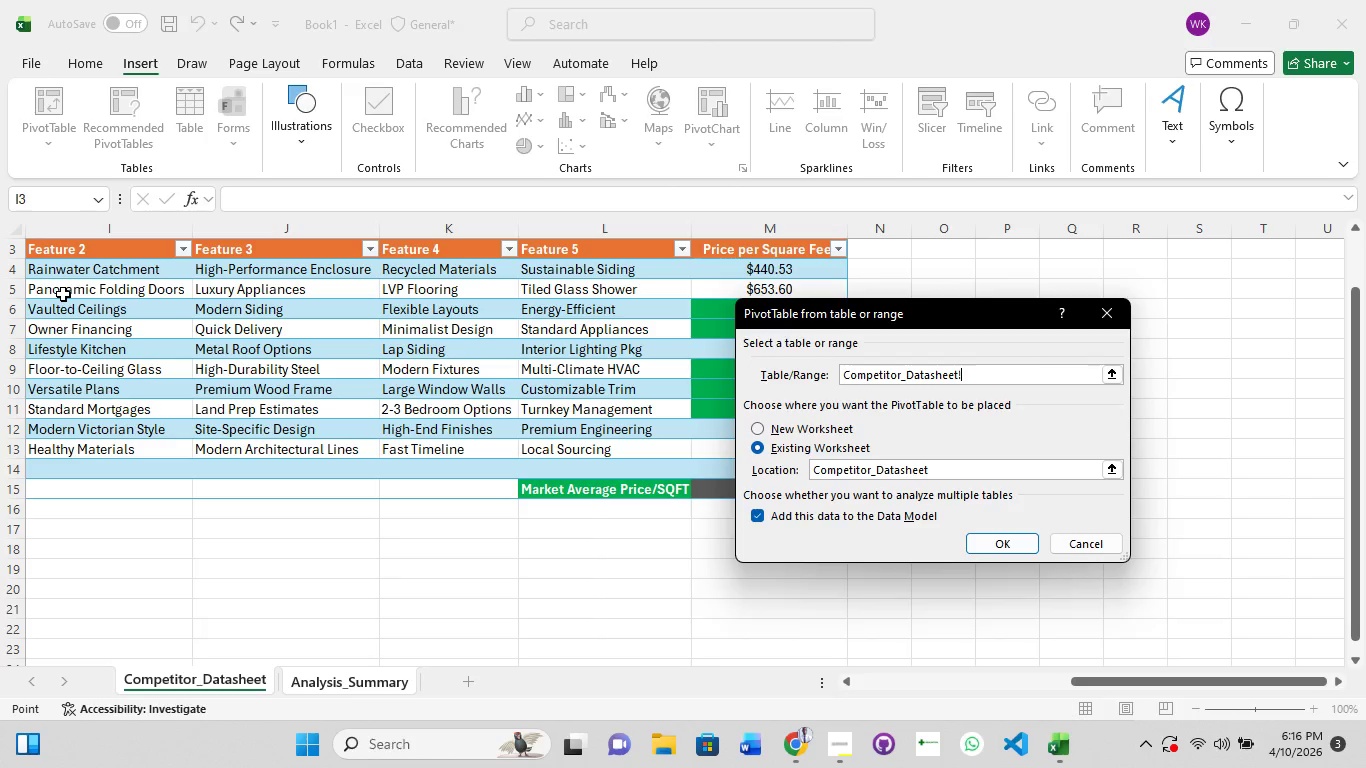 
left_click_drag(start_coordinate=[1193, 683], to_coordinate=[913, 721])
 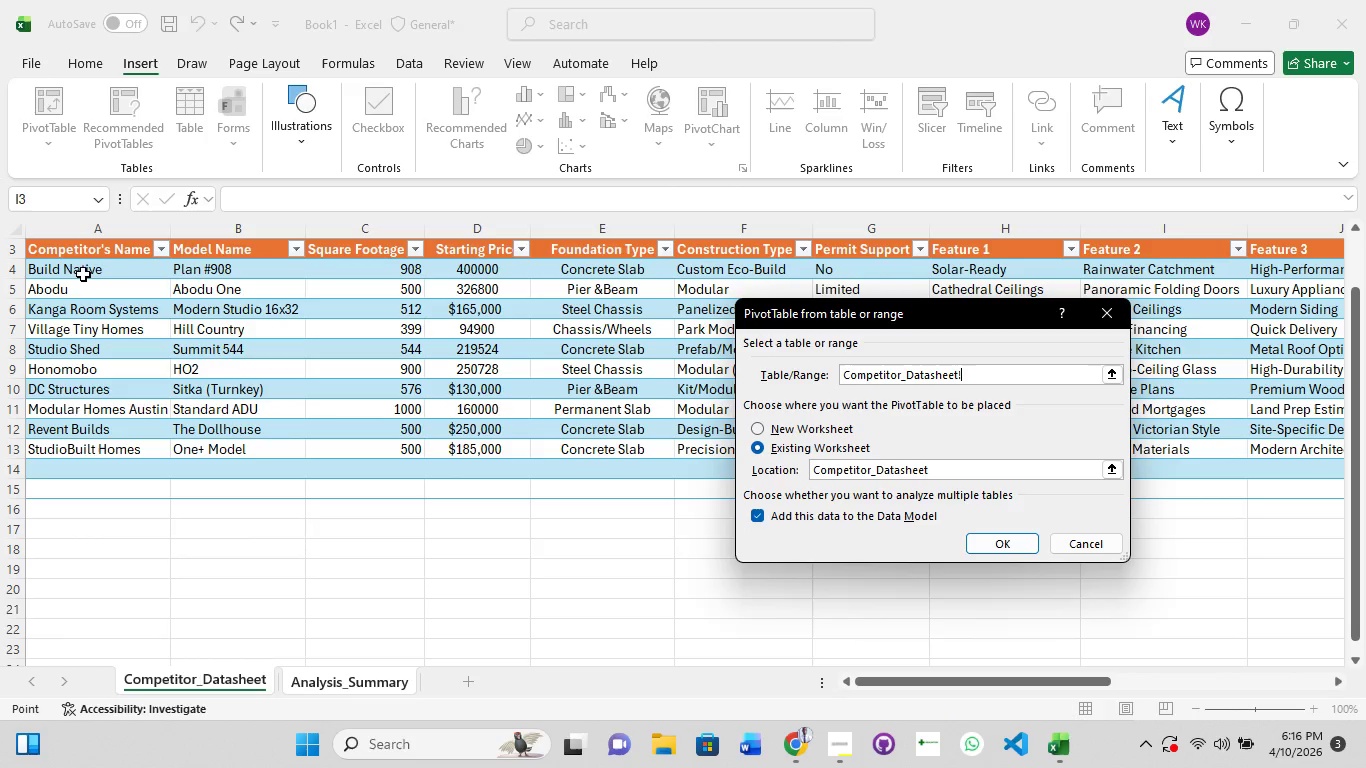 
hold_key(key=ShiftLeft, duration=1.5)
left_click_drag(start_coordinate=[82, 266], to_coordinate=[993, 486])
 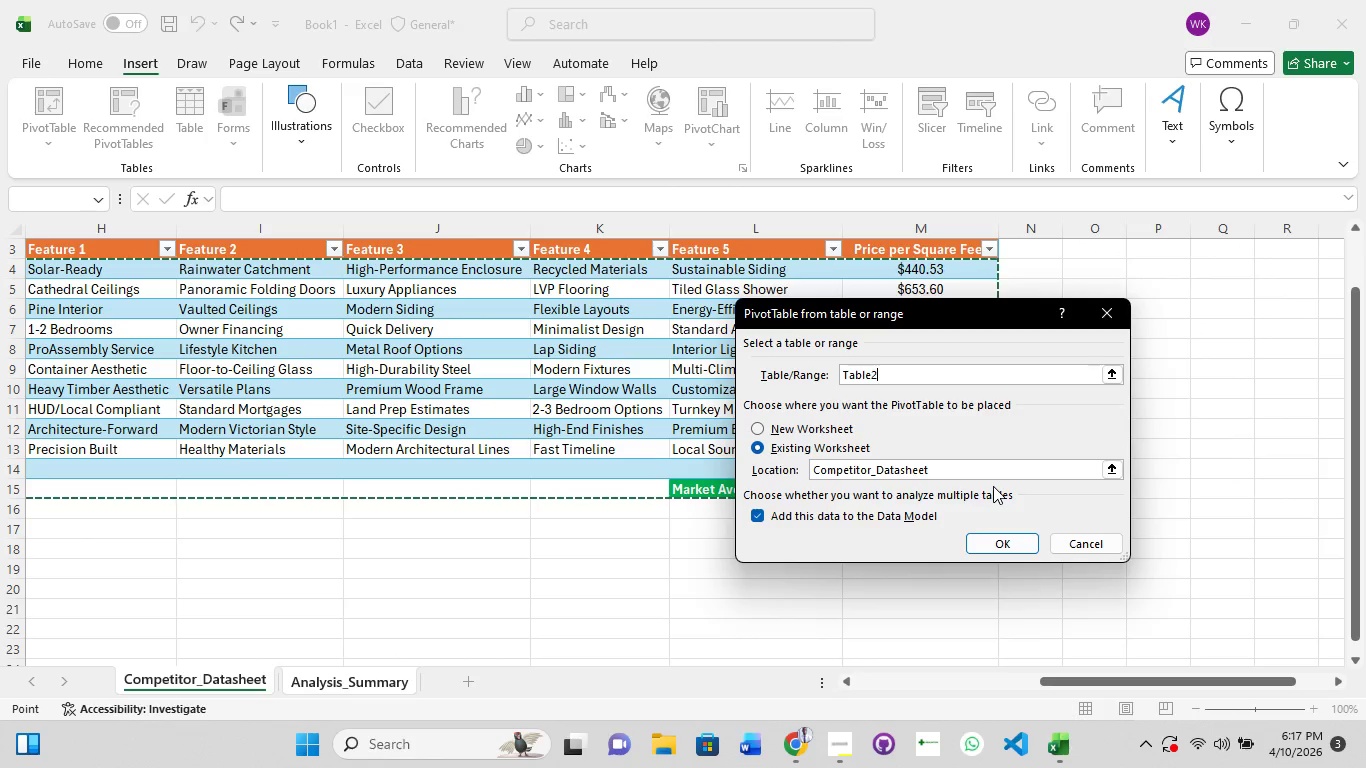 
hold_key(key=ShiftLeft, duration=1.51)
 